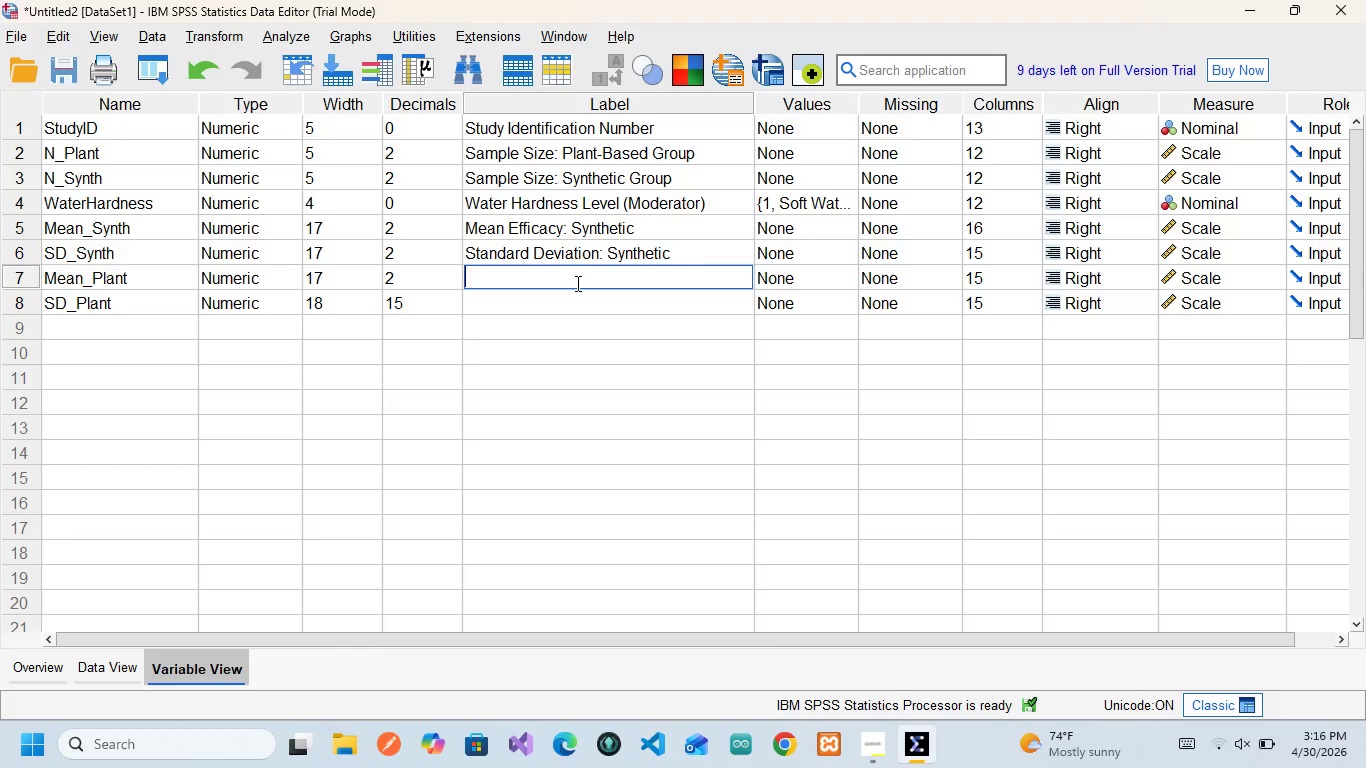 
wait(11.17)
 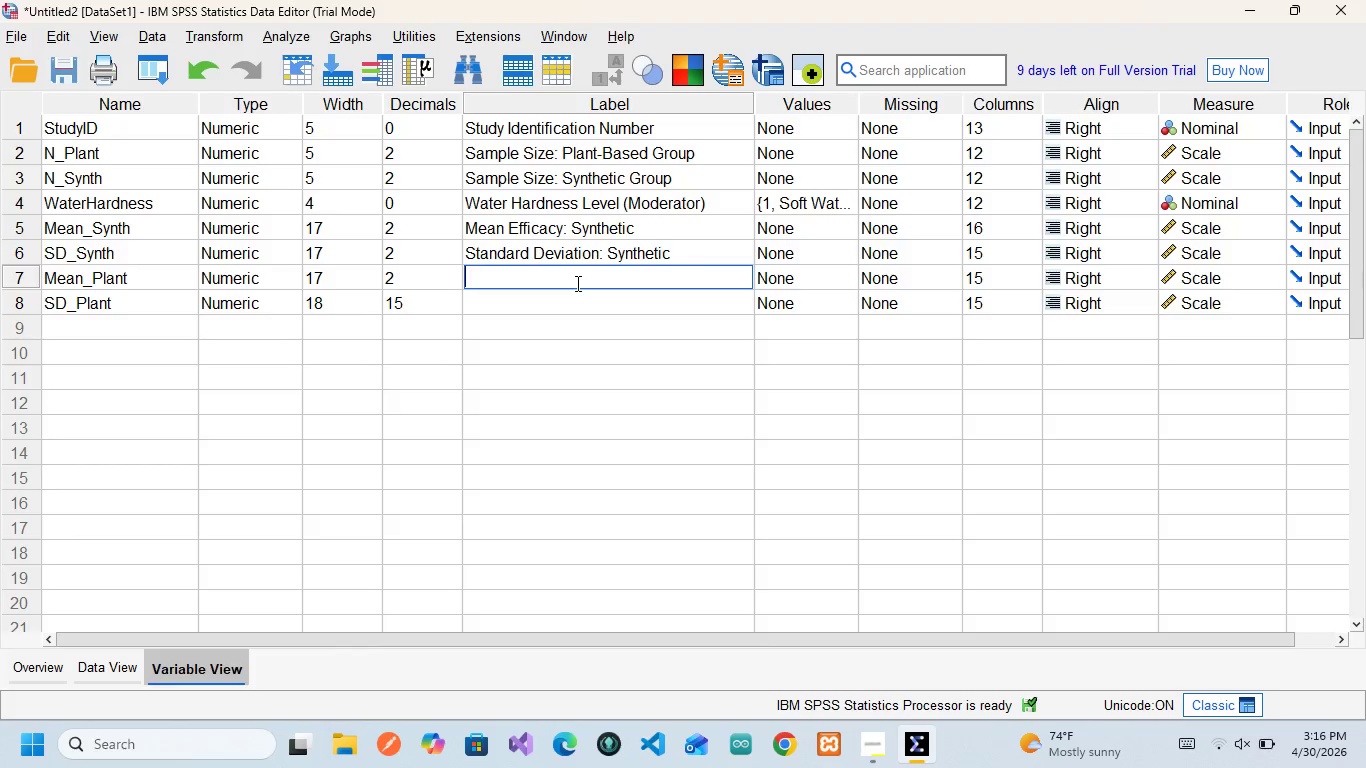 
type(Mean Efficacy)
 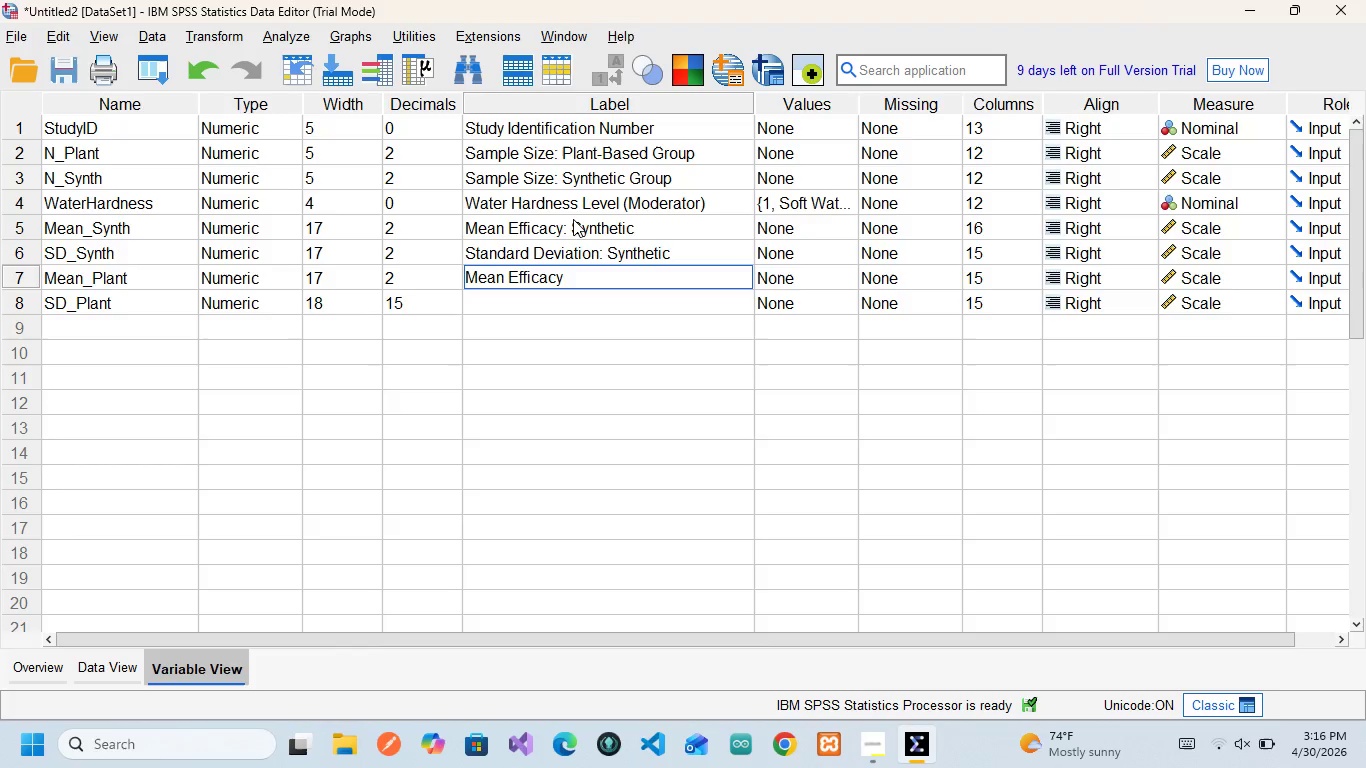 
type(: Pla)
 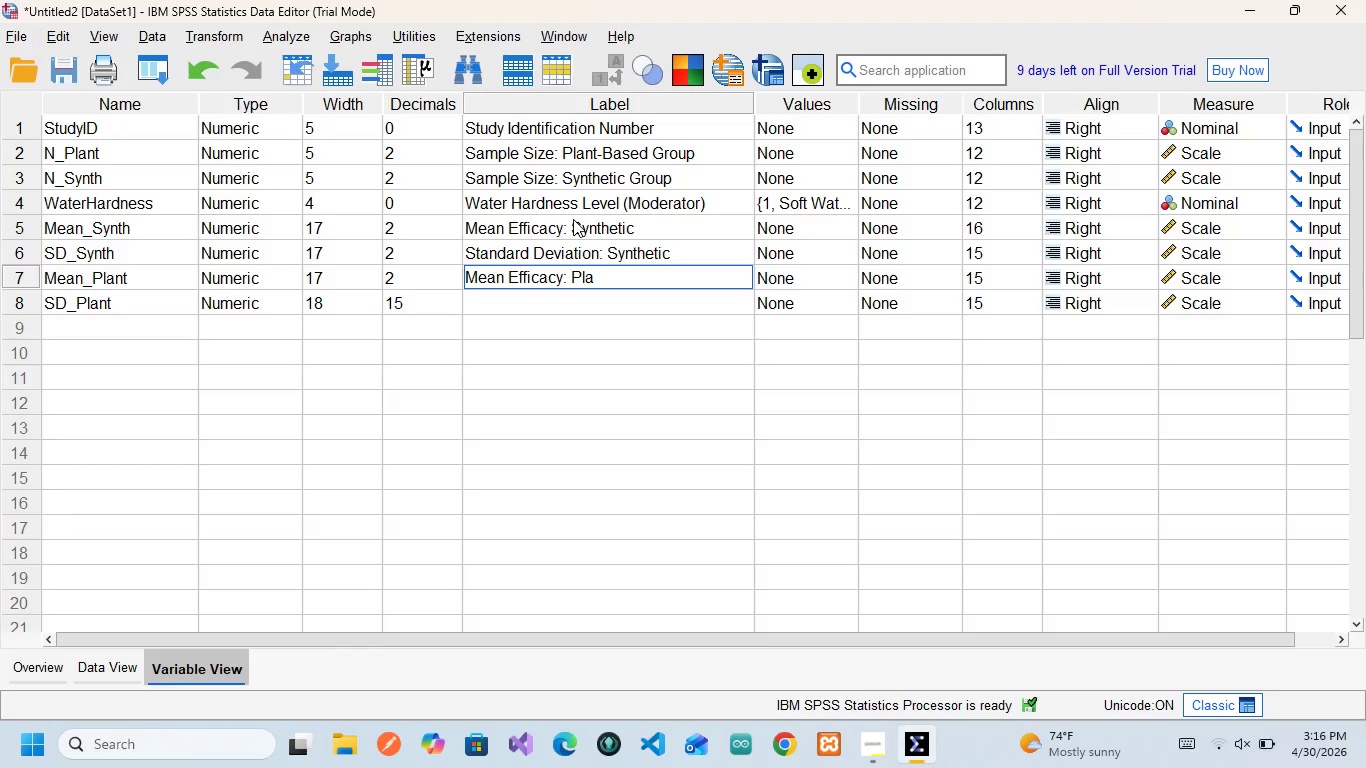 
type(nt-Based)
 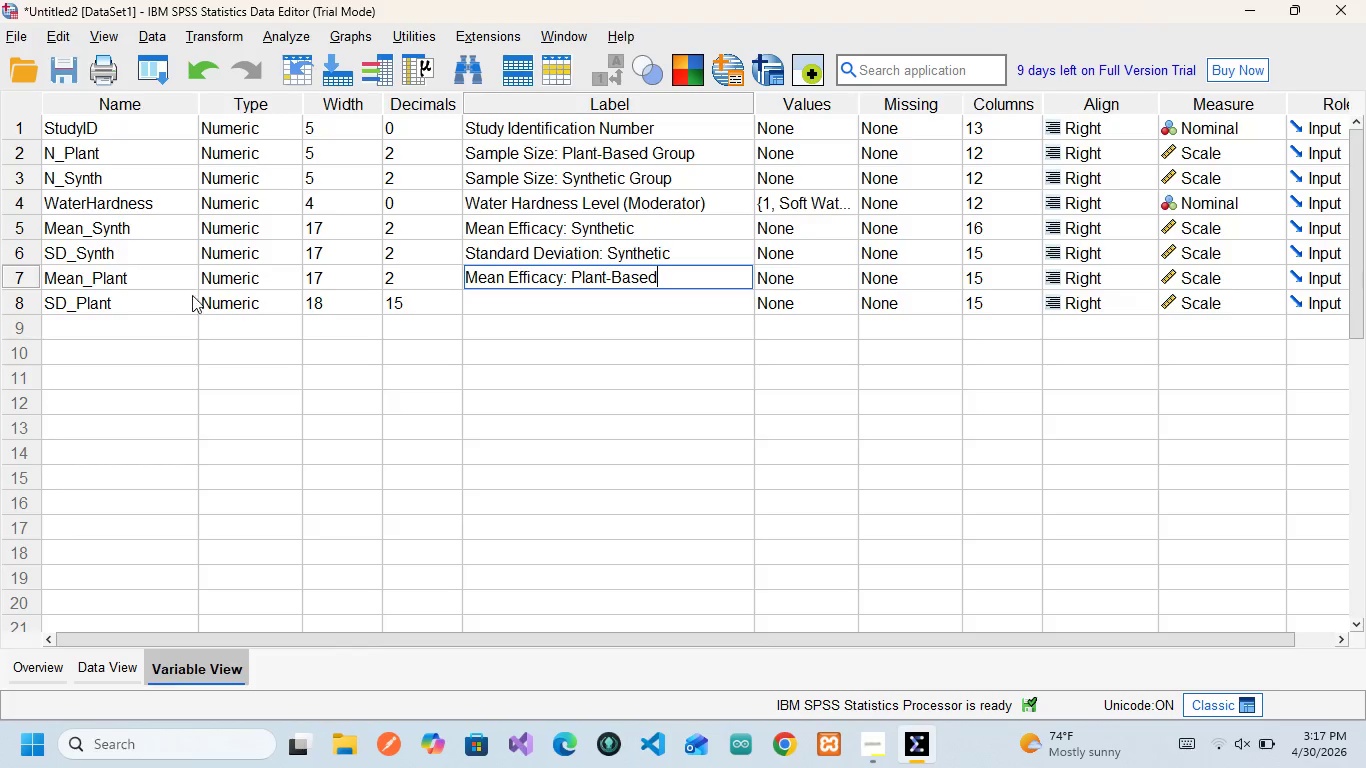 
wait(21.66)
 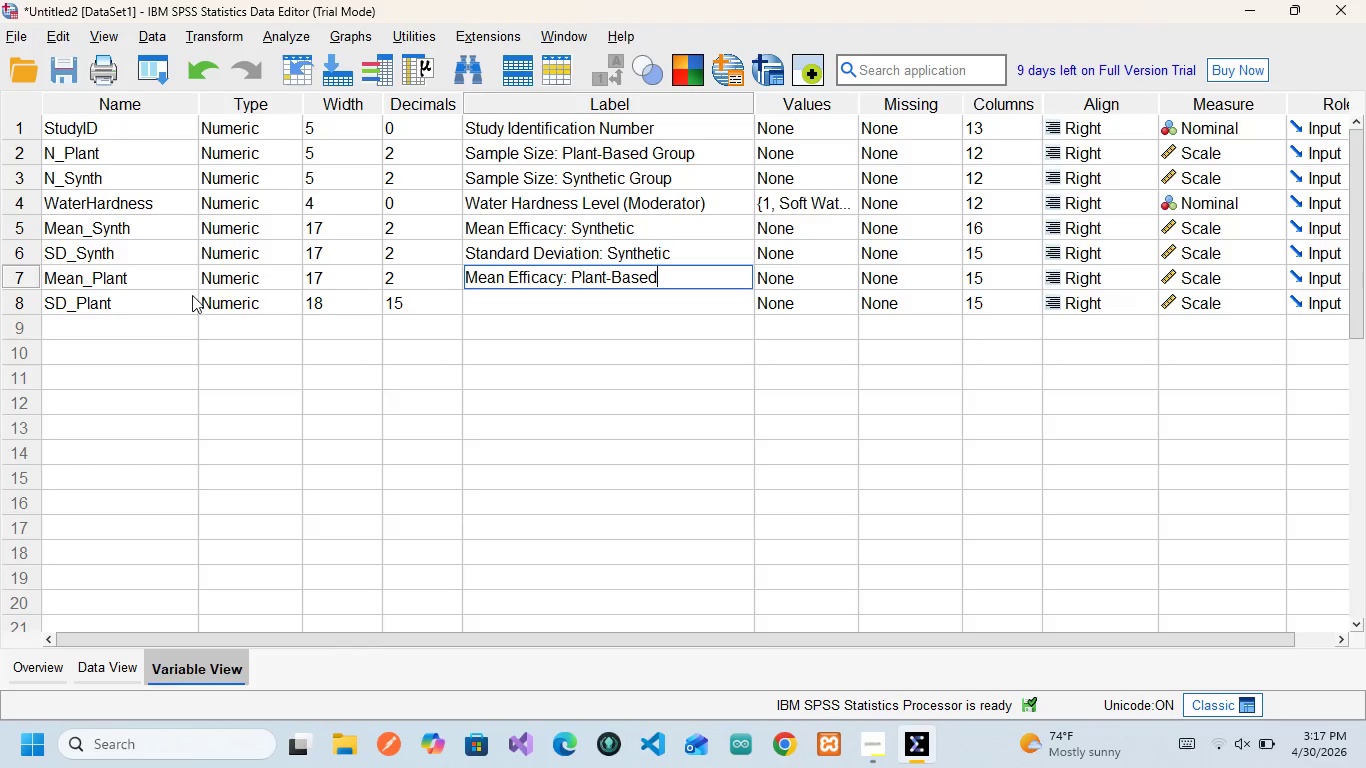 
left_click([433, 310])
 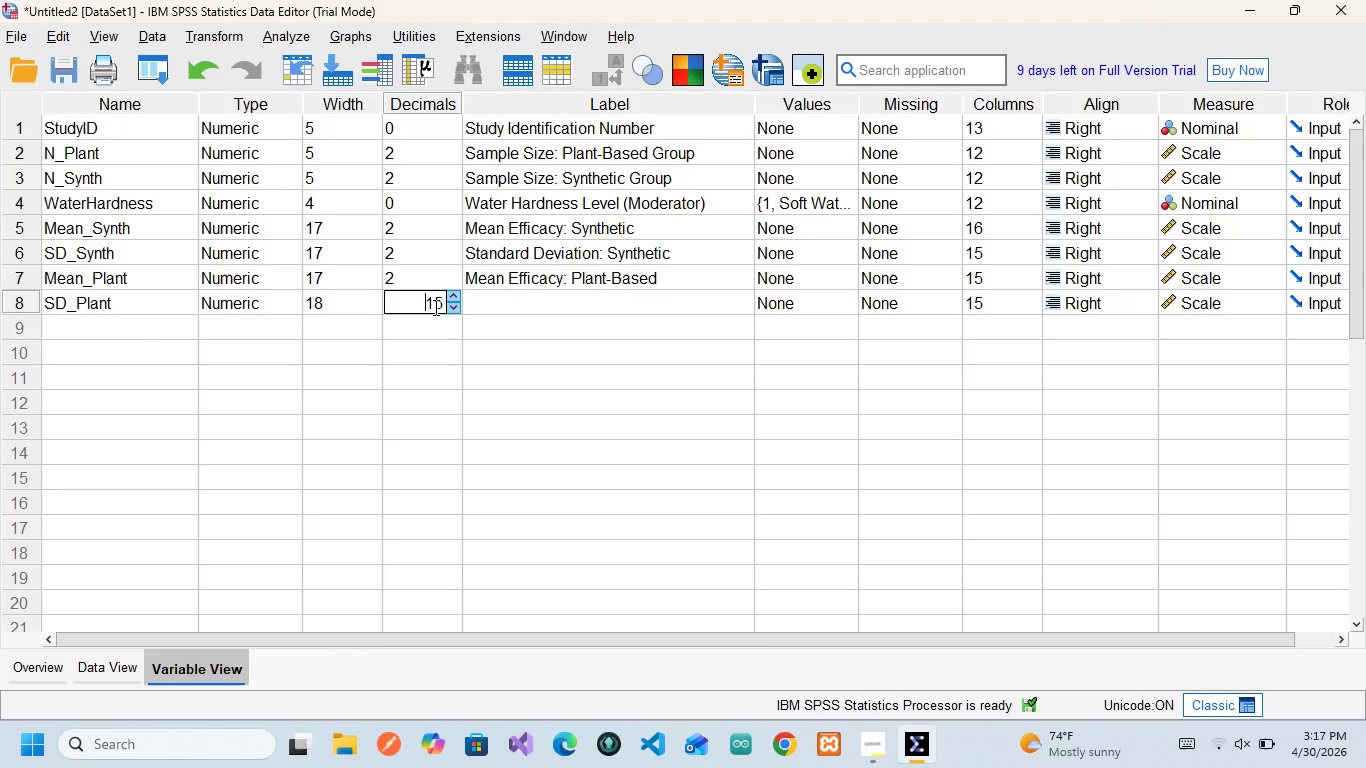 
key(ArrowRight)
 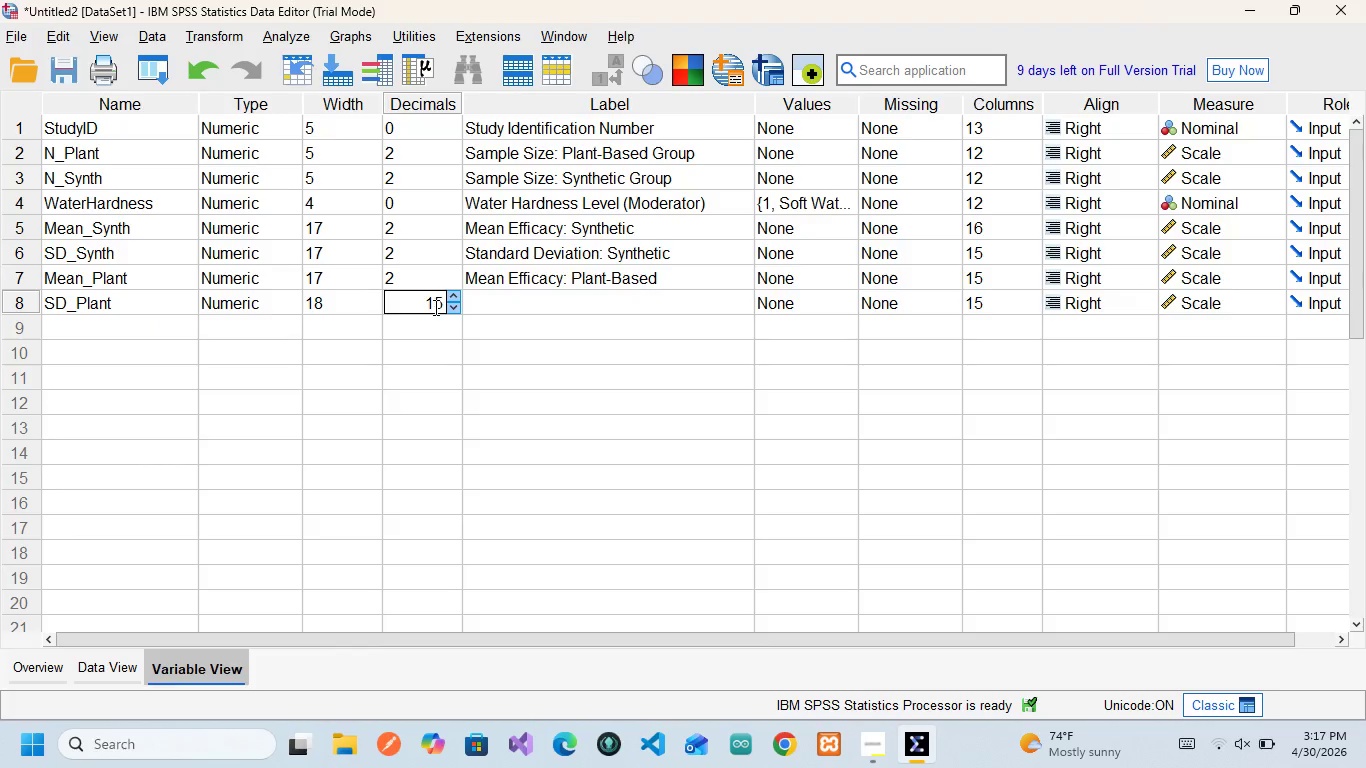 
key(ArrowRight)
 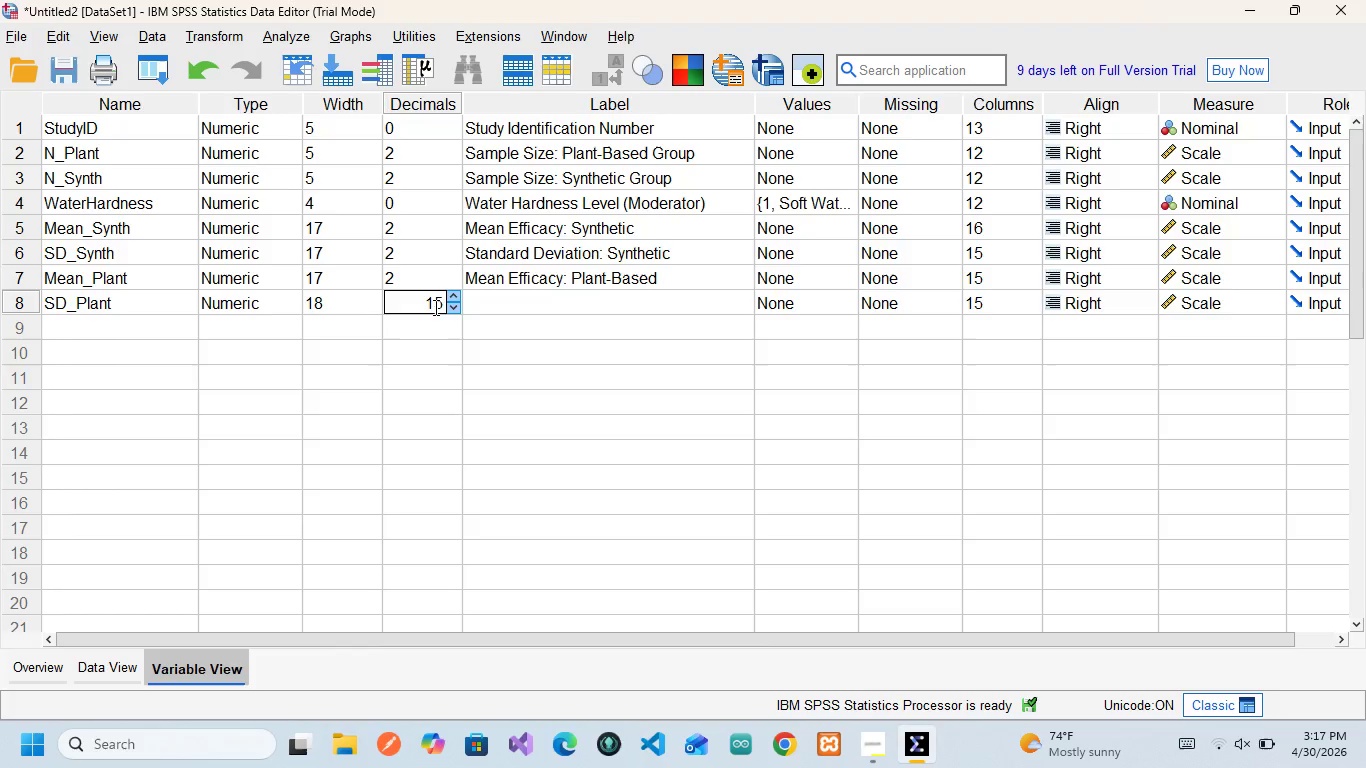 
key(Backspace)
 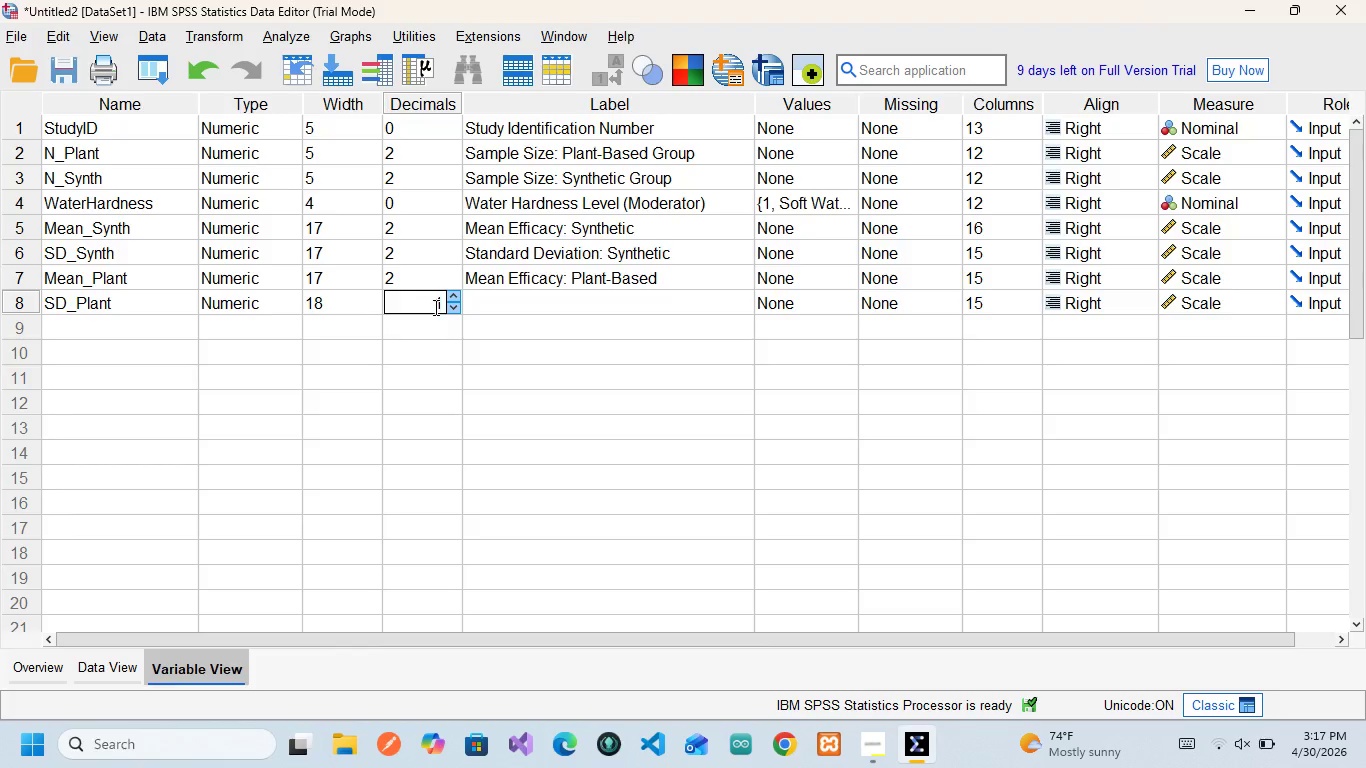 
key(Backspace)
 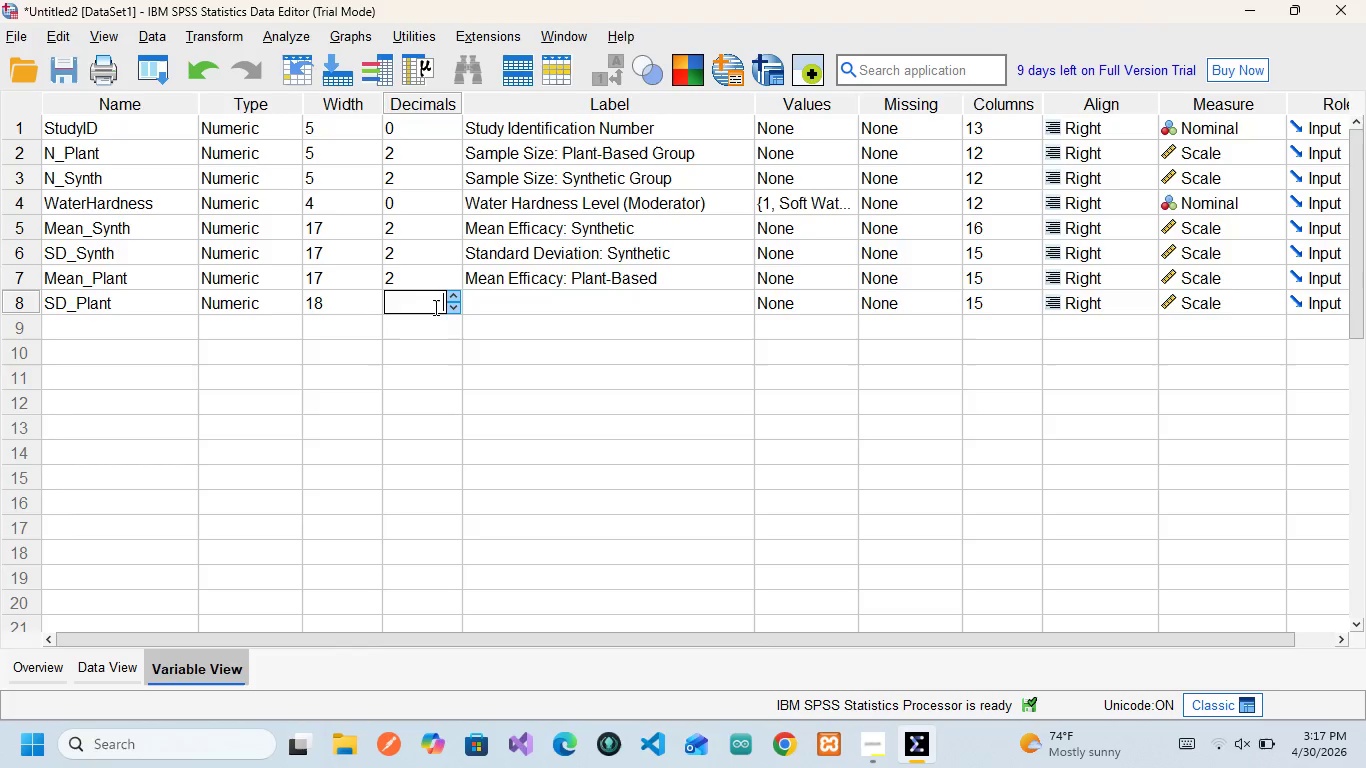 
key(2)
 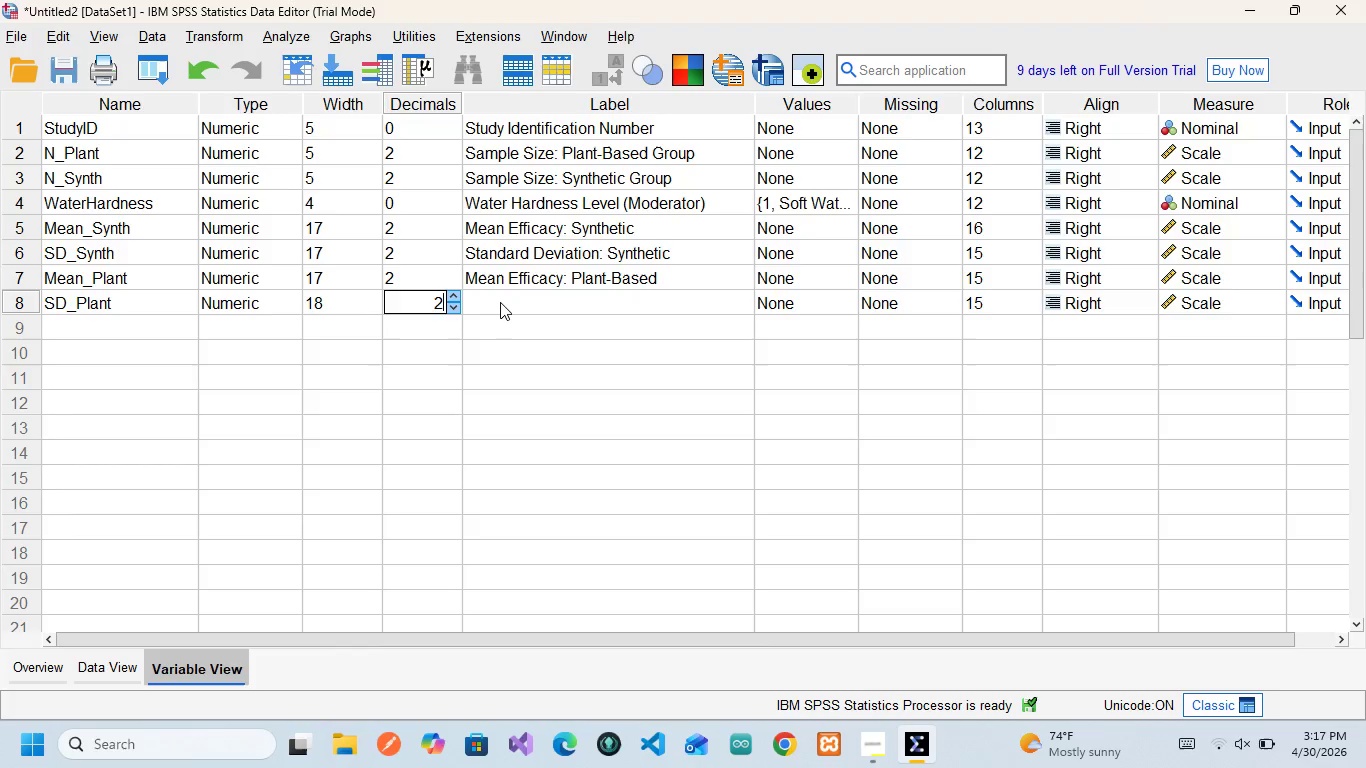 
wait(11.31)
 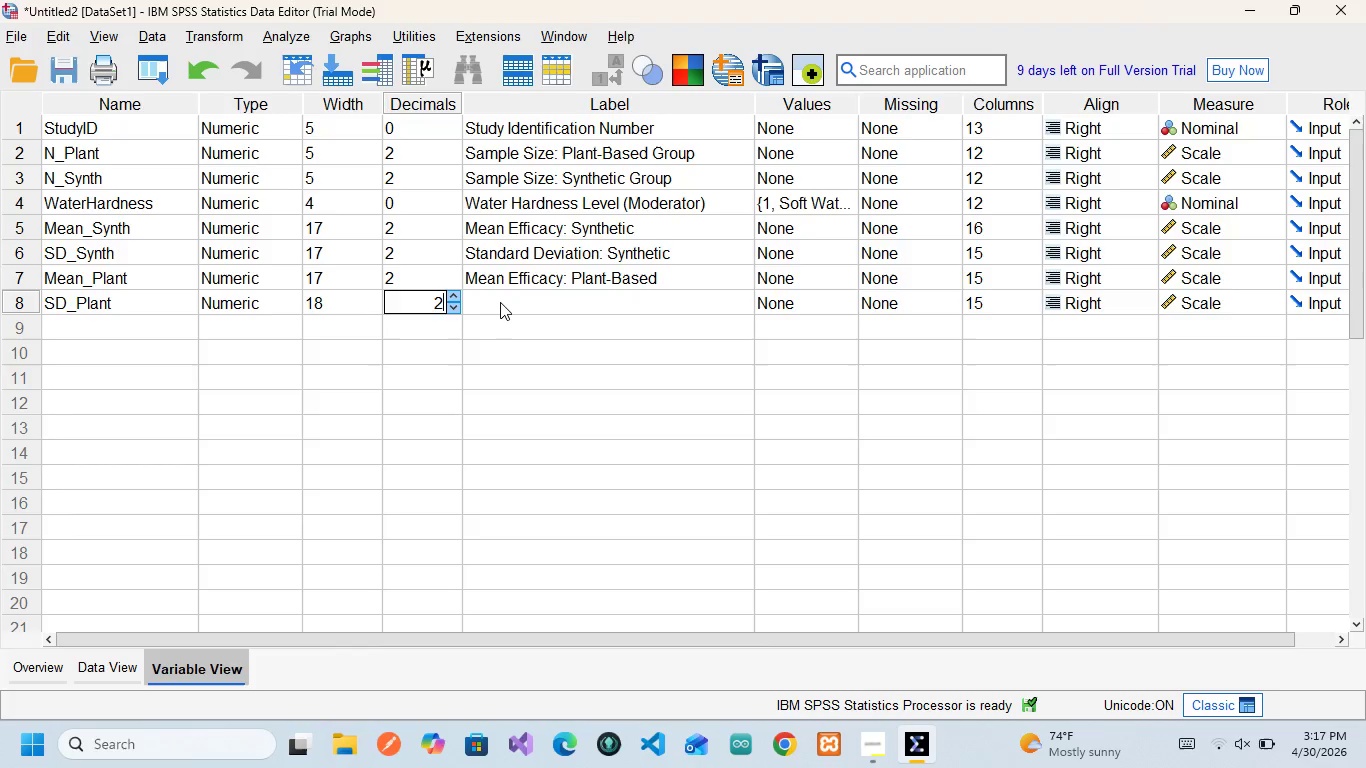 
left_click([501, 301])
 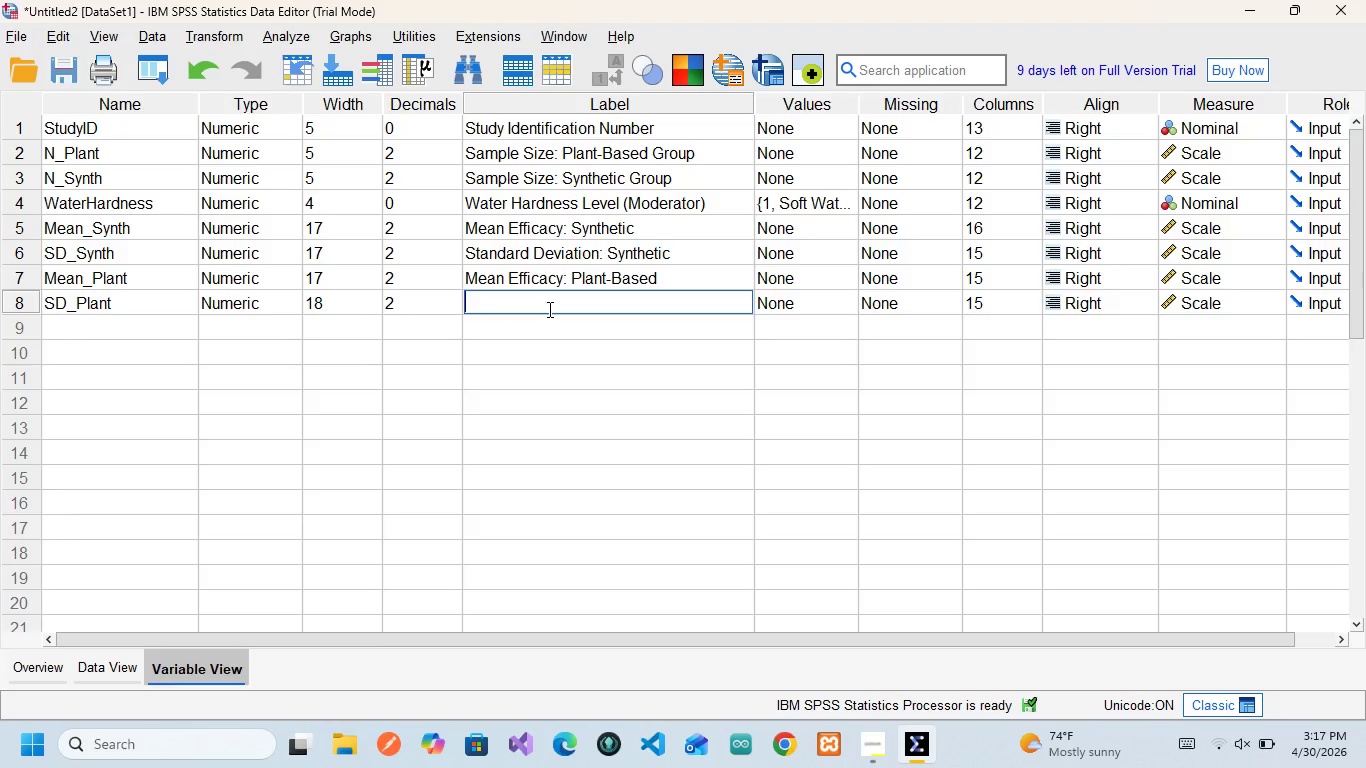 
type(Sr)
key(Backspace)
type(tandard Deviation)
 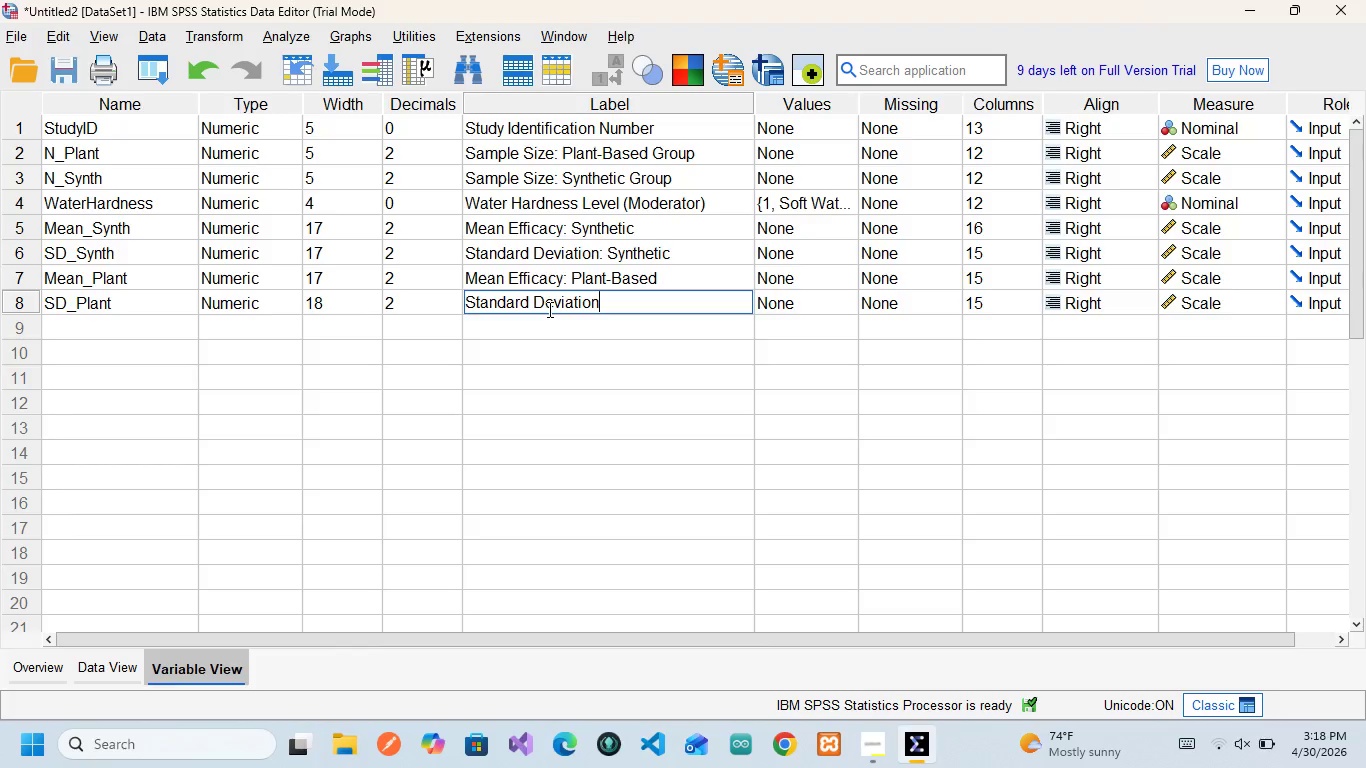 
type(: Plant-Based)
 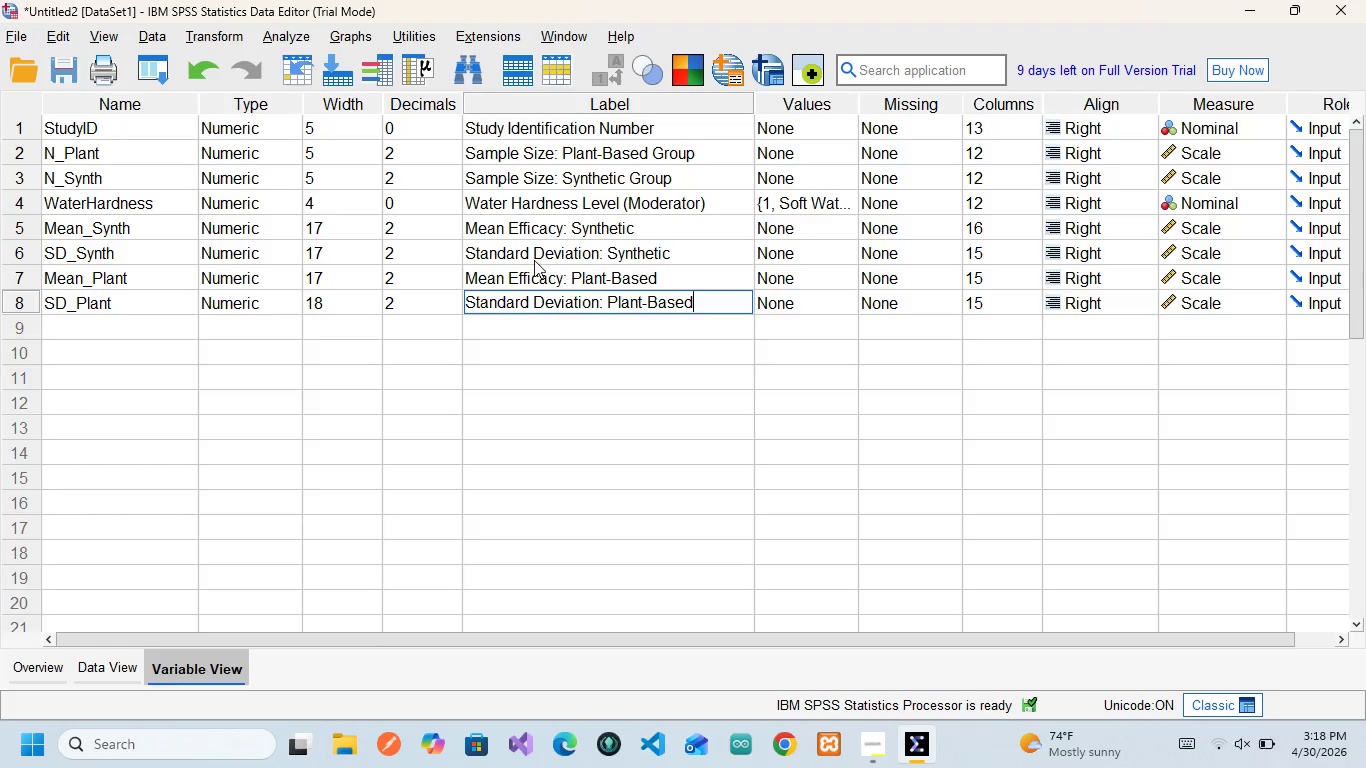 
wait(13.45)
 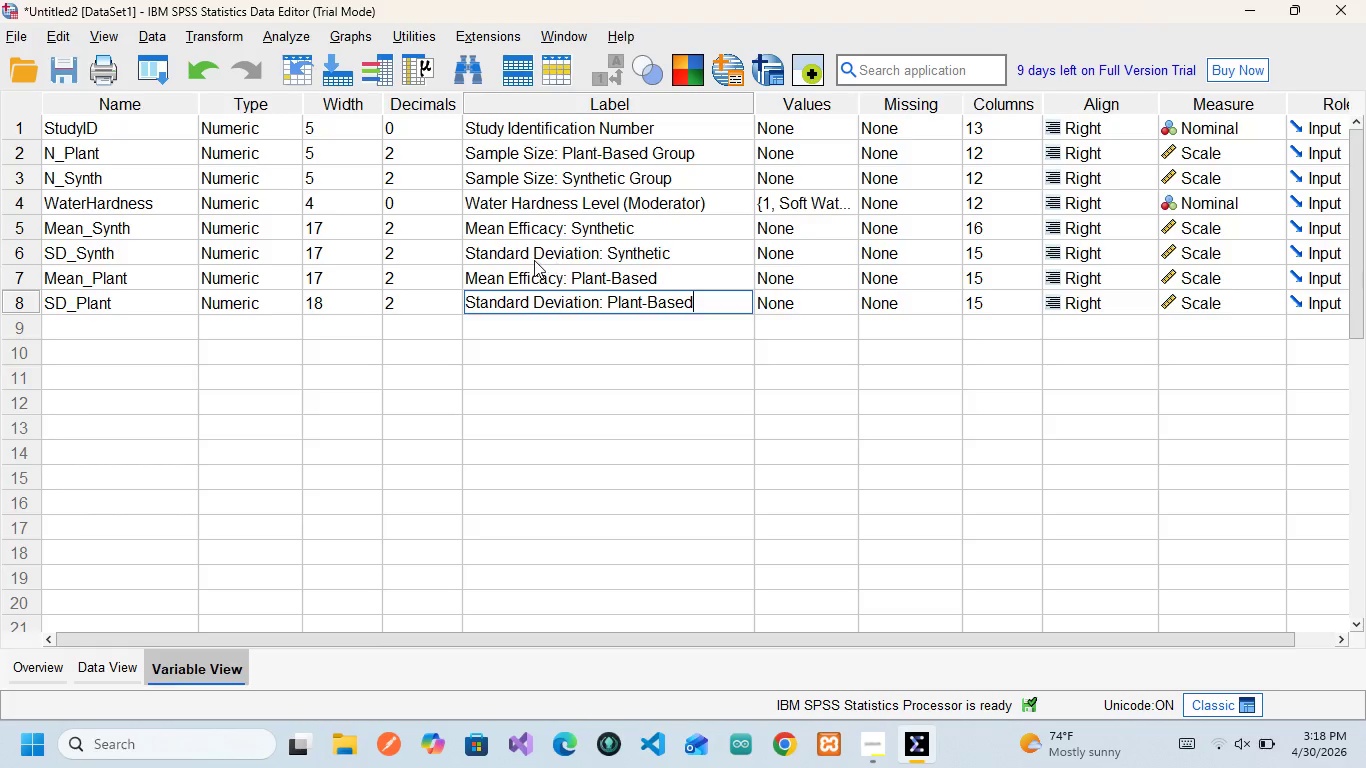 
left_click([63, 146])
 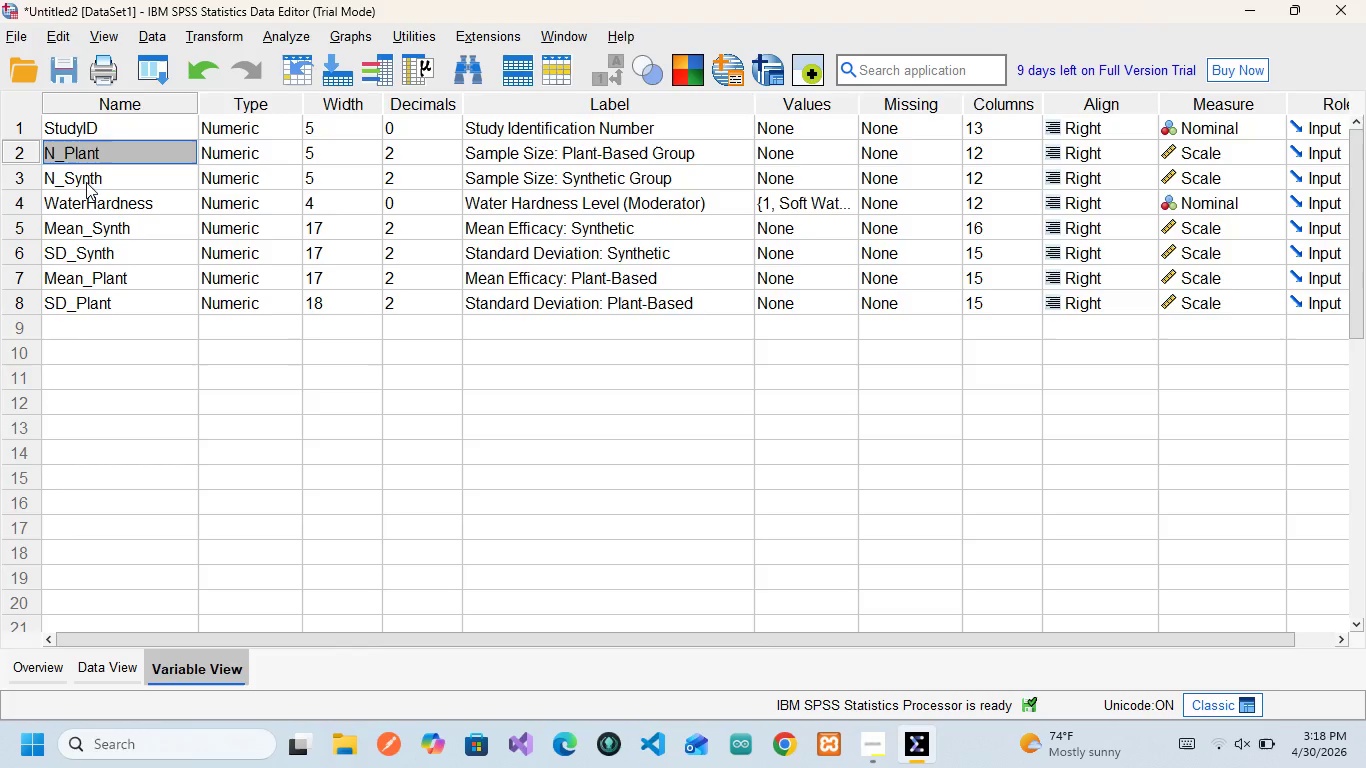 
left_click([86, 182])
 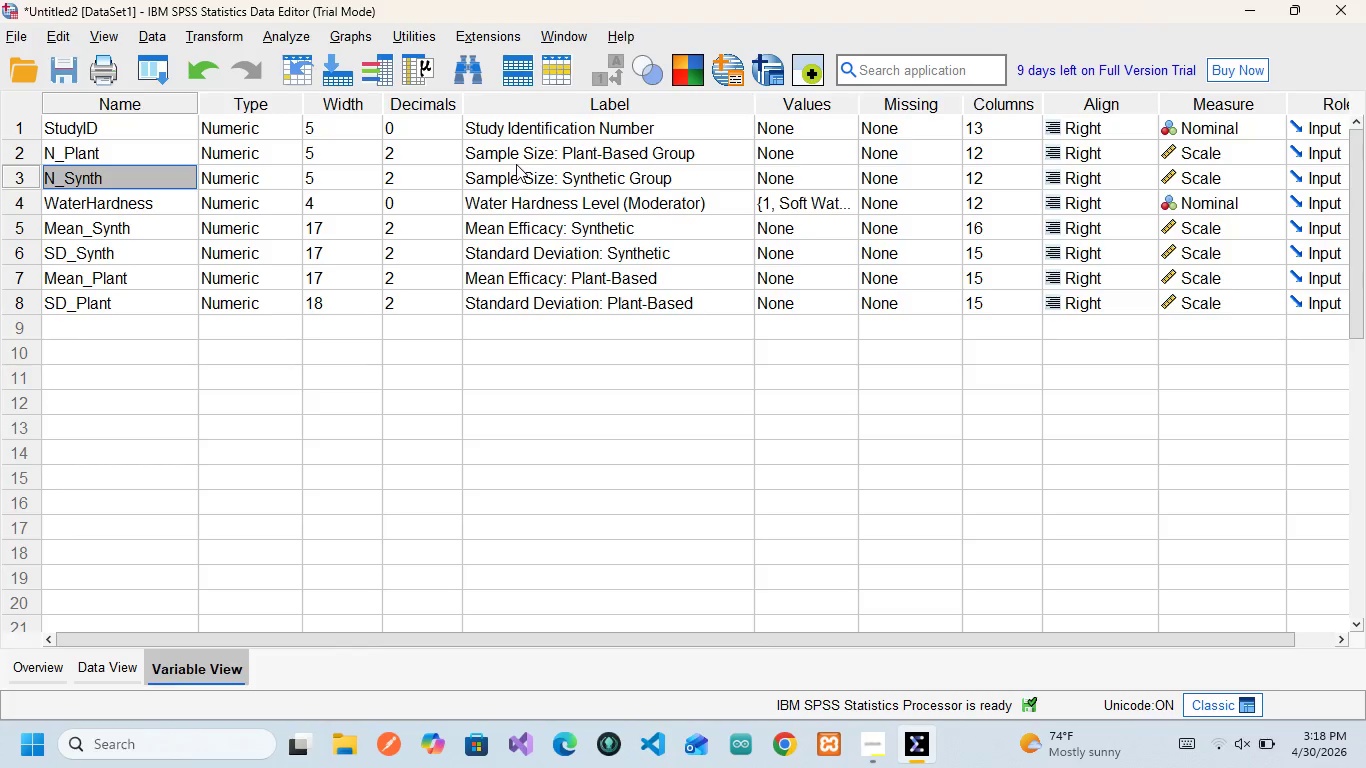 
wait(5.33)
 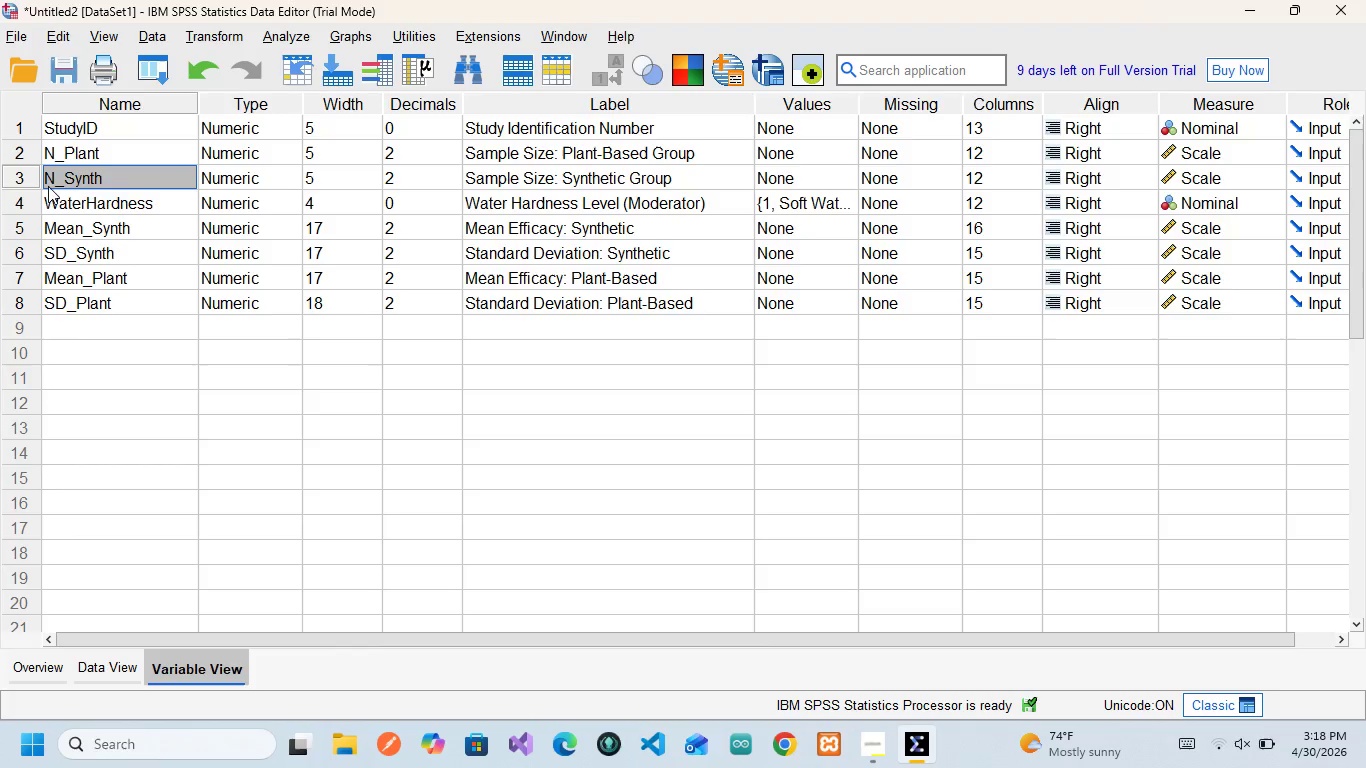 
left_click_drag(start_coordinate=[587, 165], to_coordinate=[642, 165])
 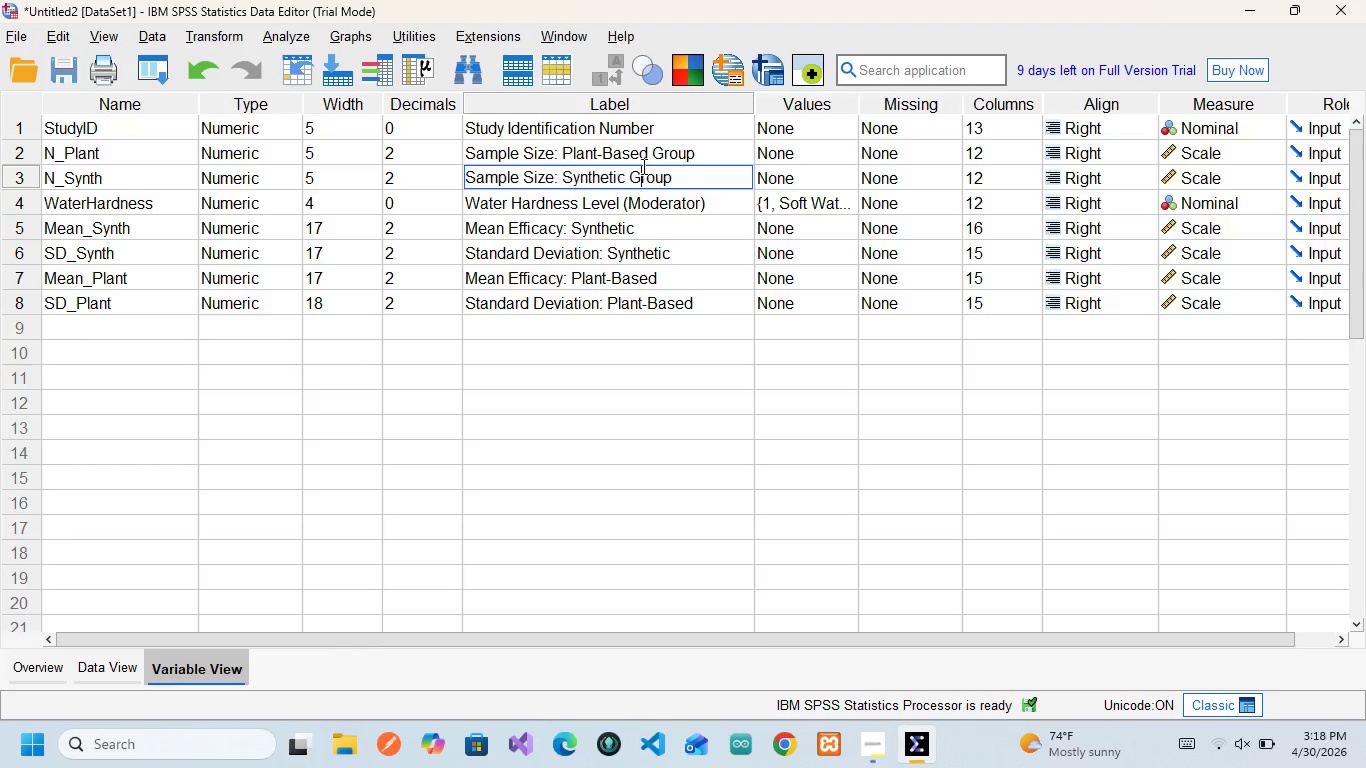 
left_click([642, 166])
 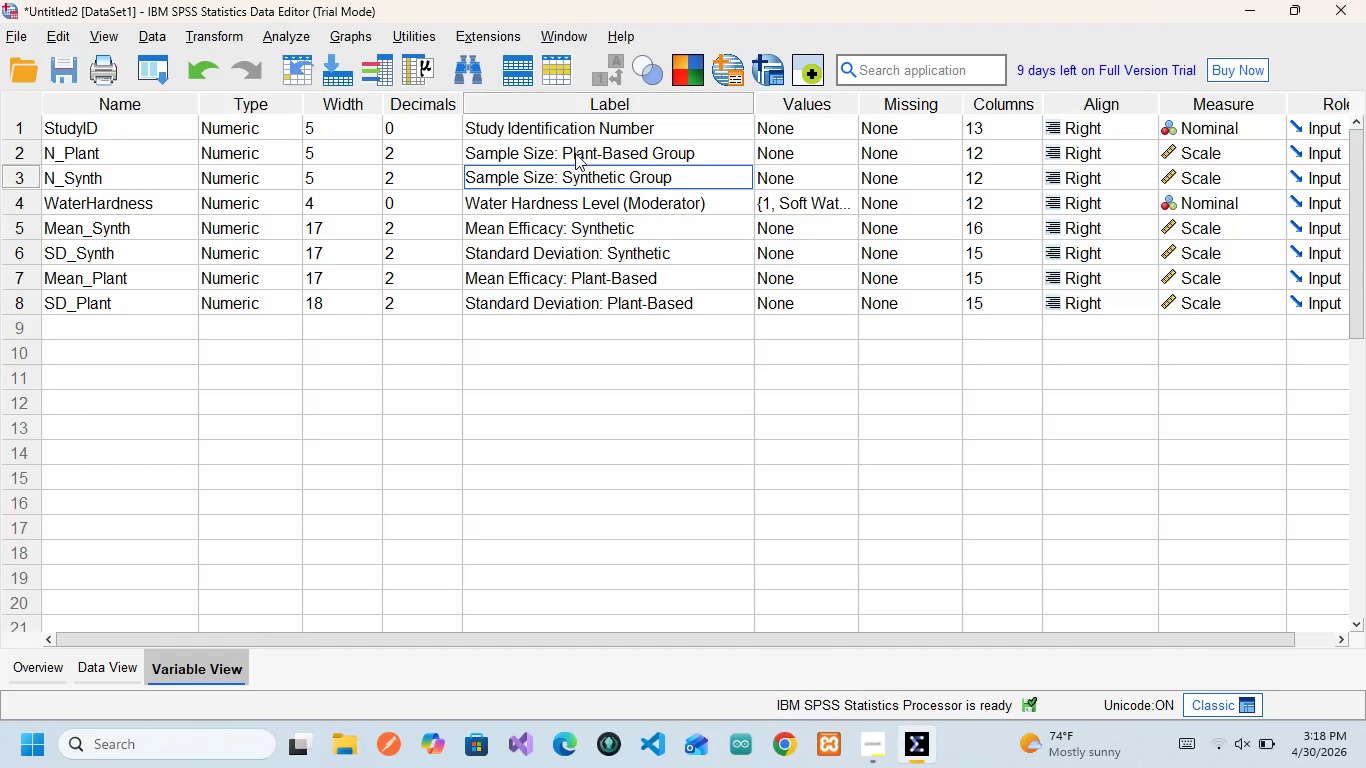 
left_click([564, 149])
 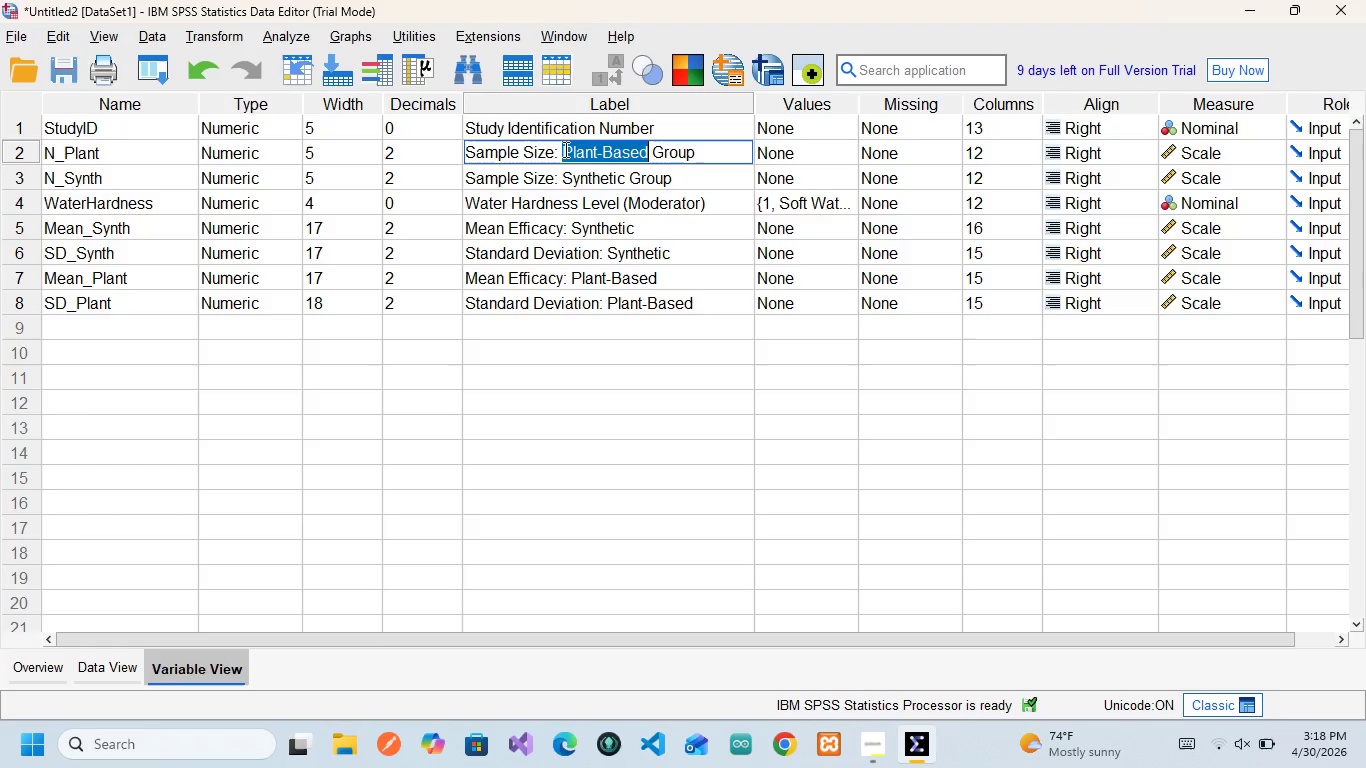 
left_click_drag(start_coordinate=[564, 149], to_coordinate=[694, 149])
 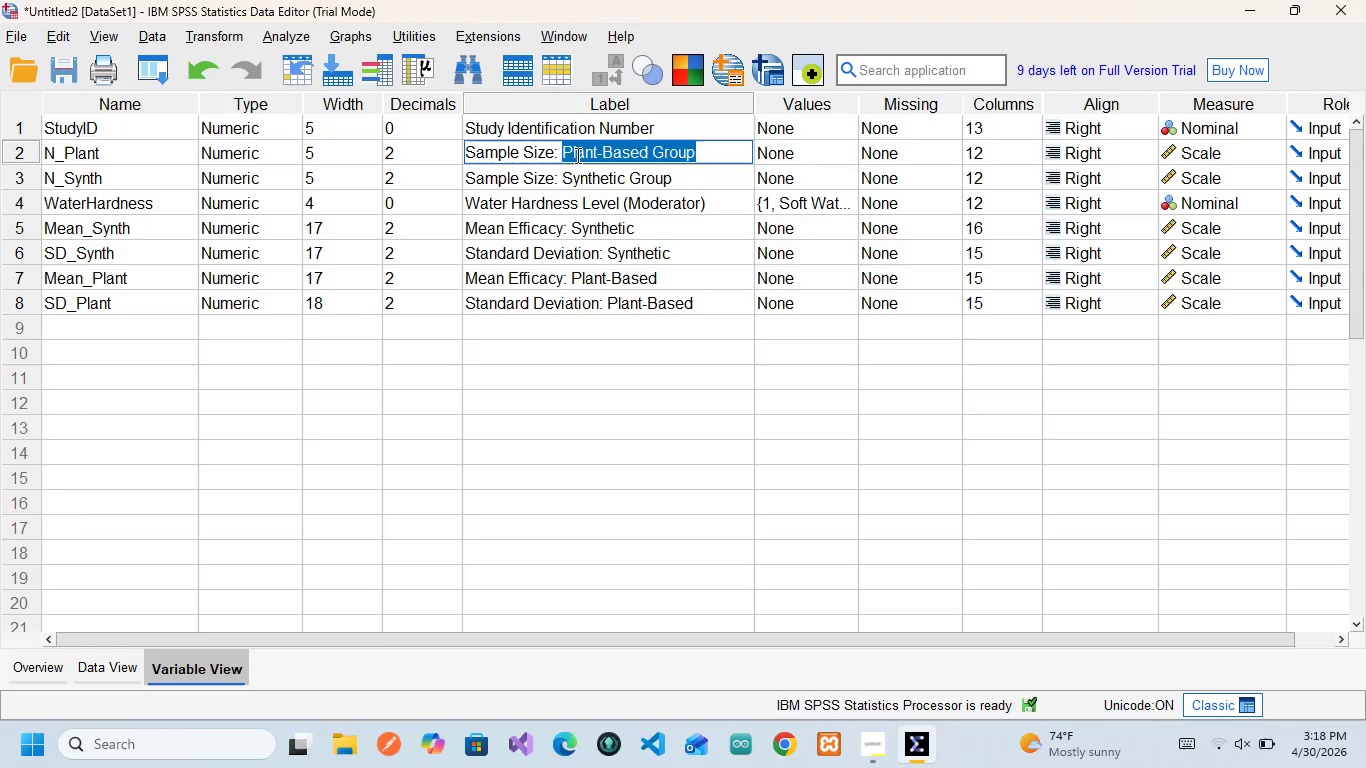 
left_click([497, 170])
 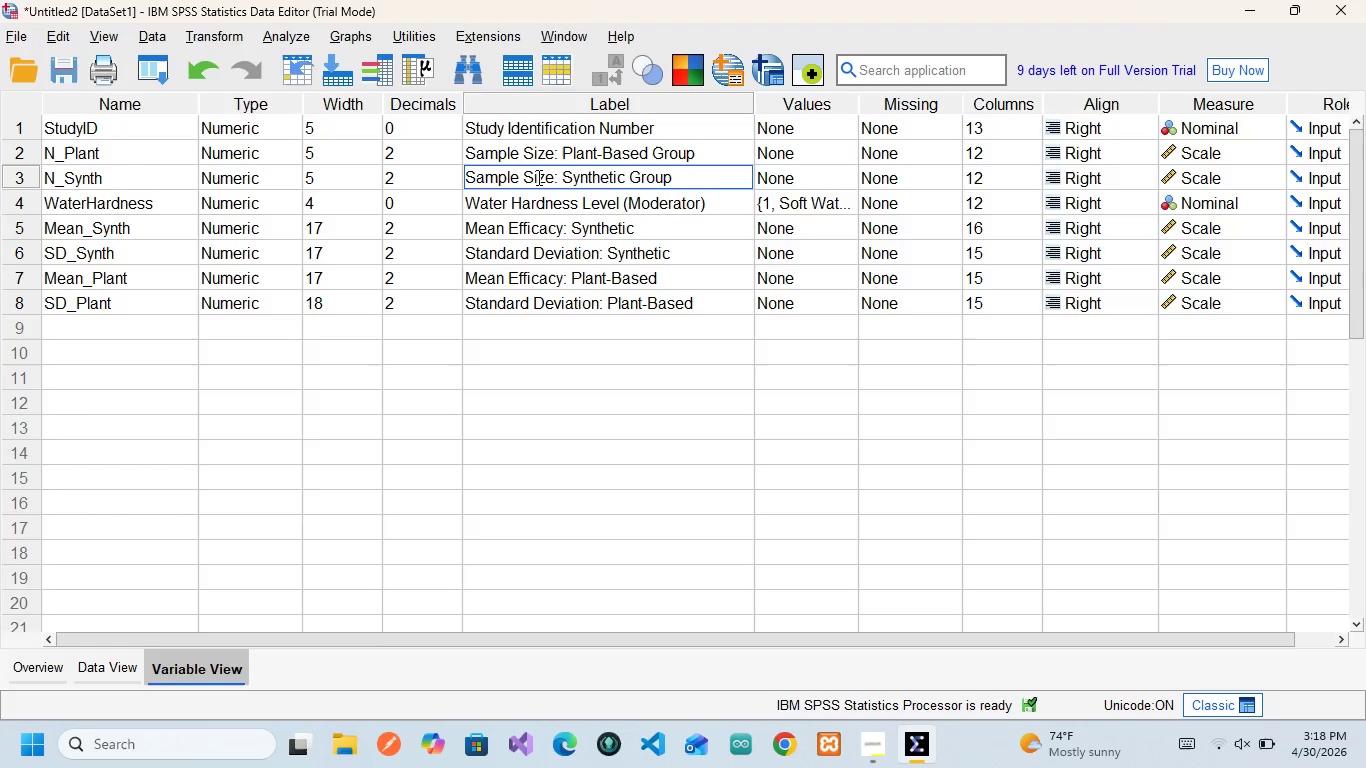 
left_click_drag(start_coordinate=[562, 178], to_coordinate=[679, 194])
 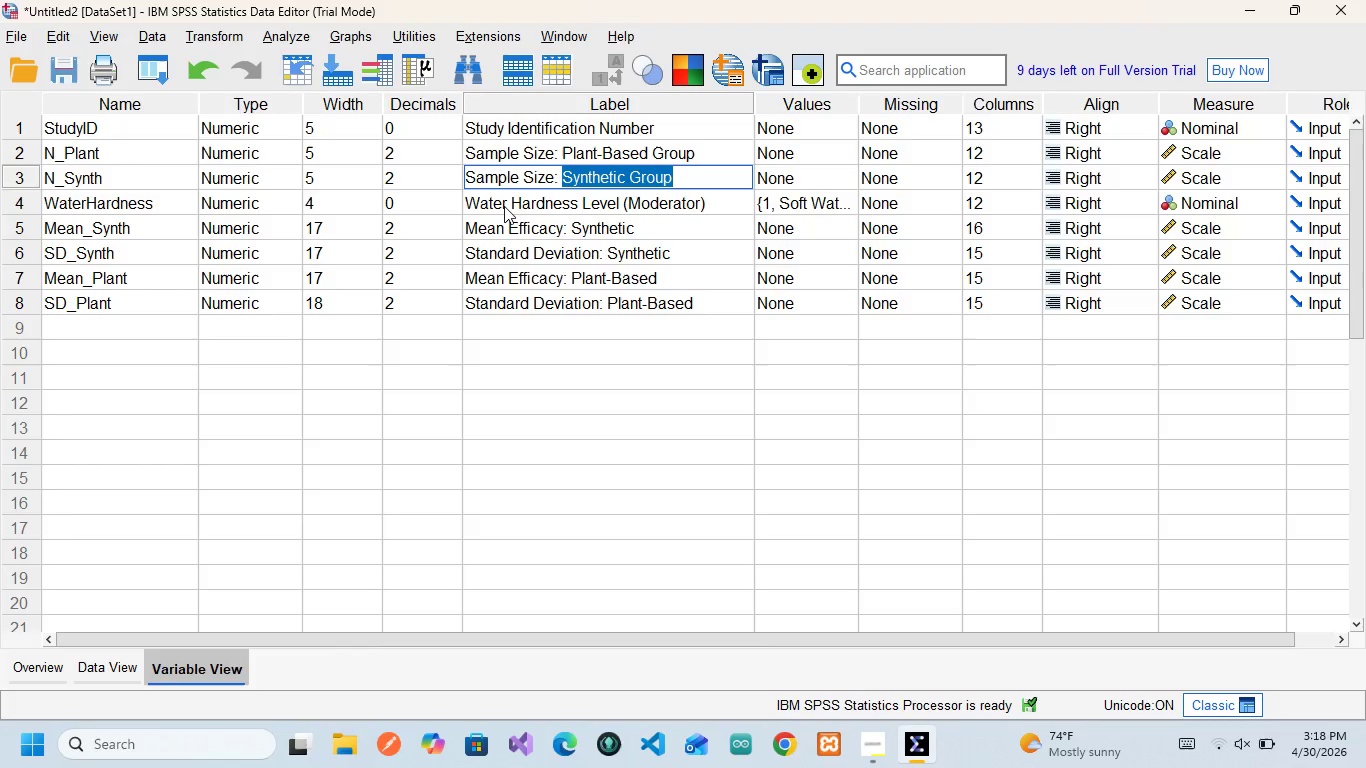 
left_click([504, 205])
 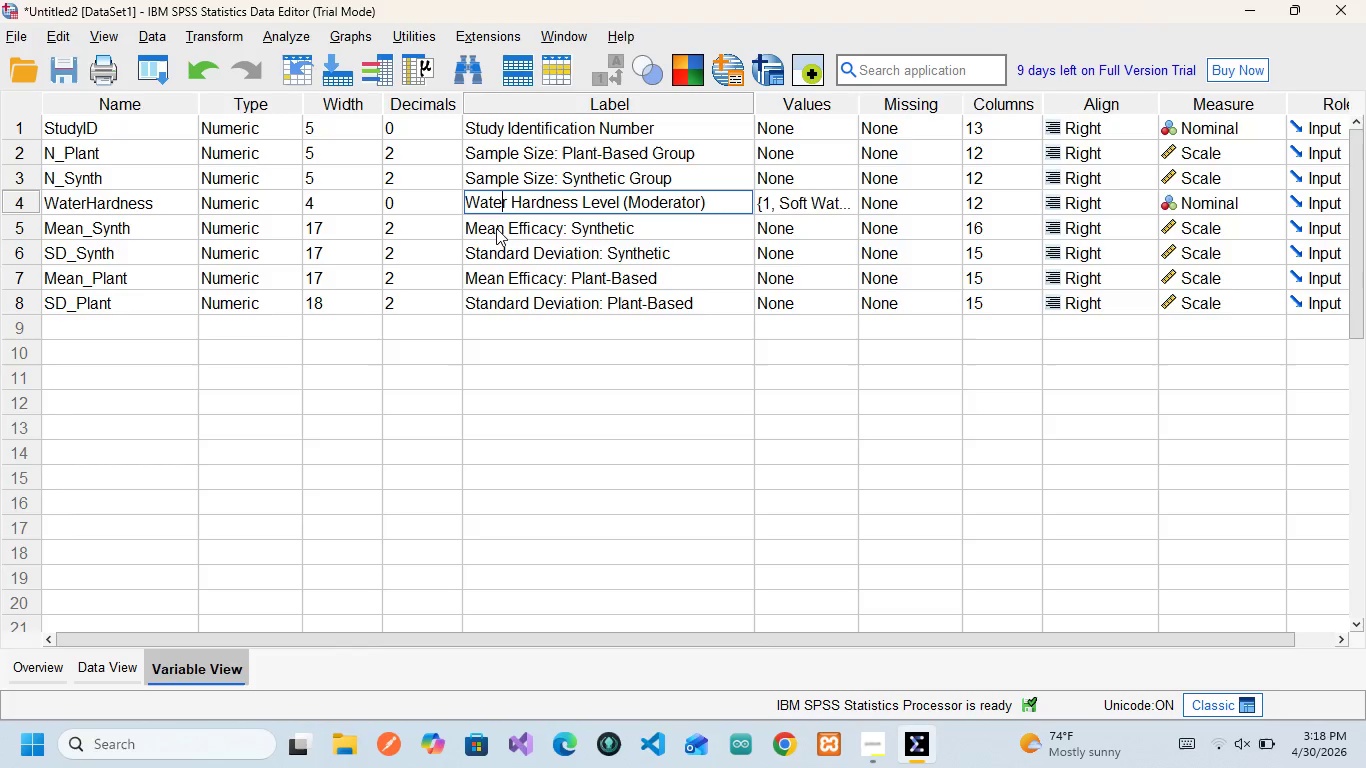 
left_click([496, 228])
 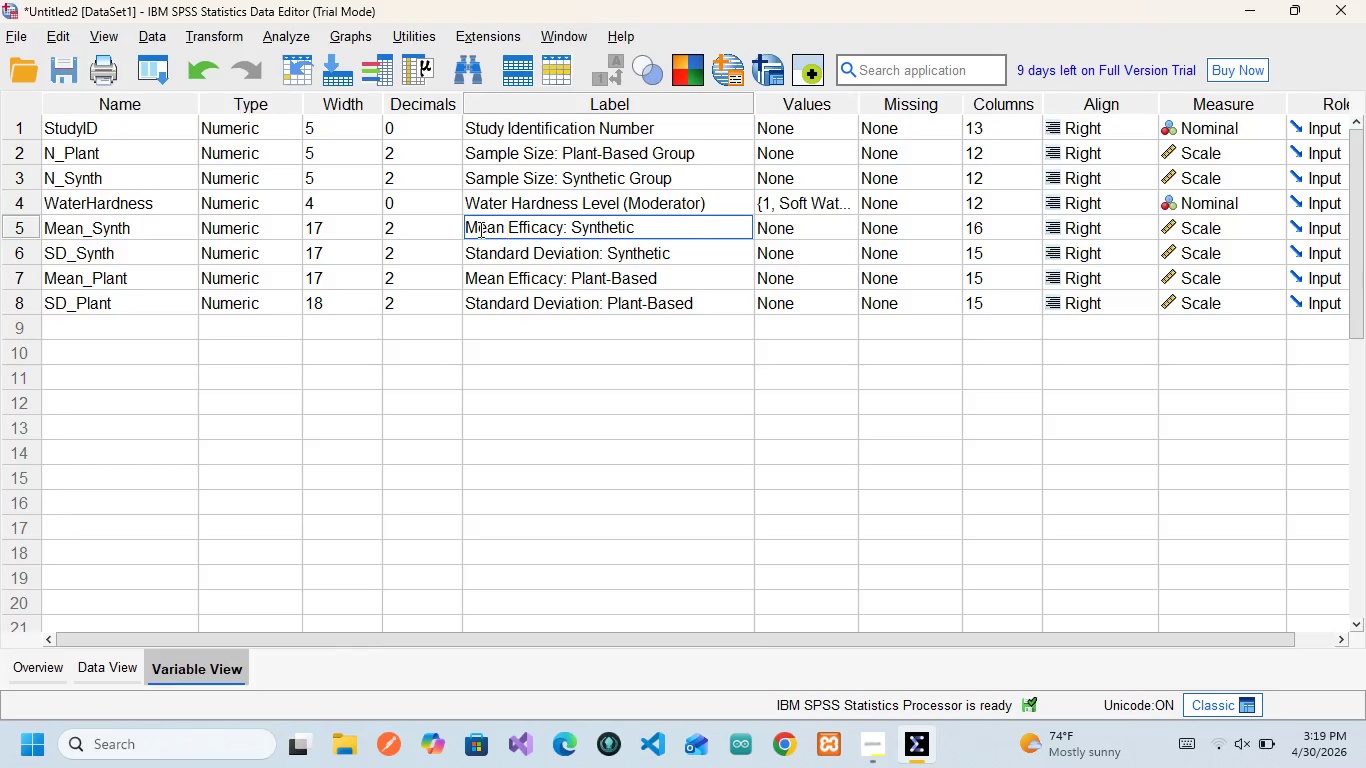 
left_click_drag(start_coordinate=[466, 225], to_coordinate=[565, 236])
 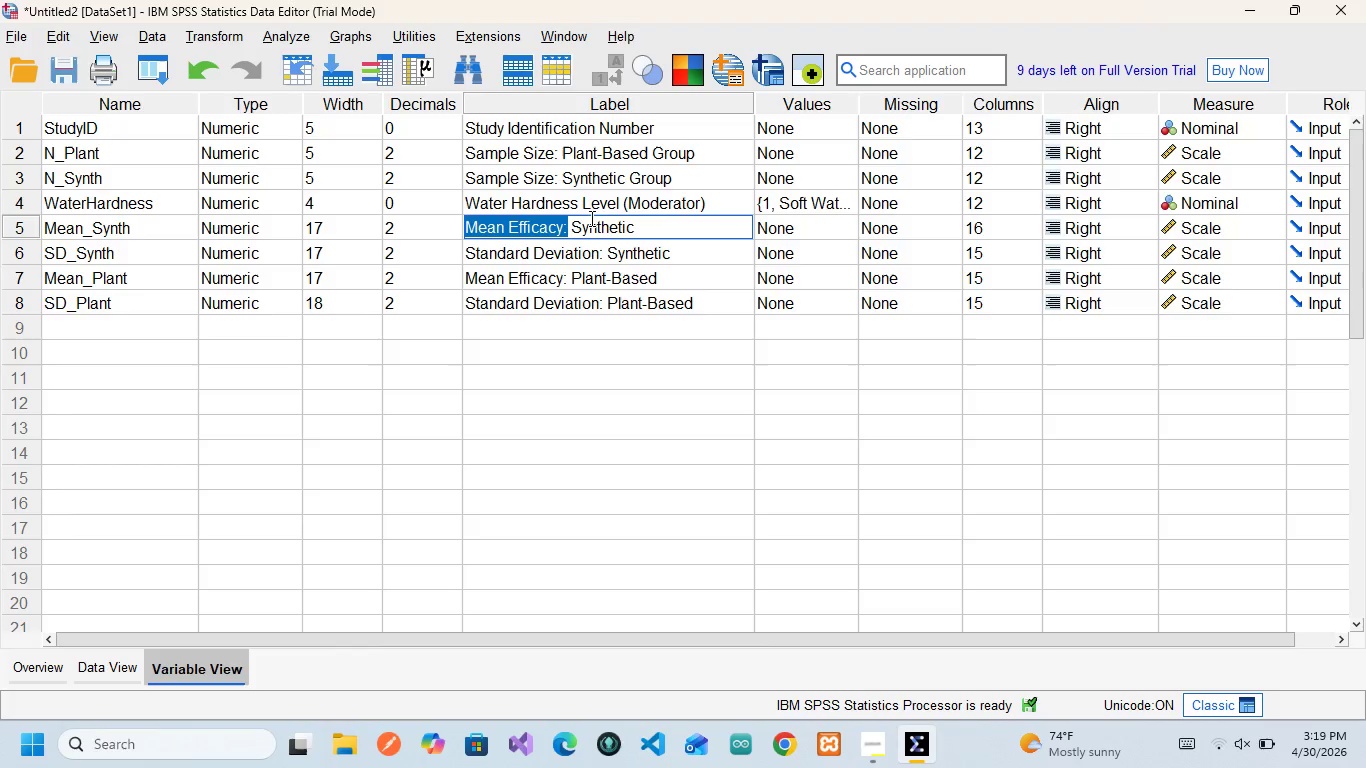 
left_click([495, 275])
 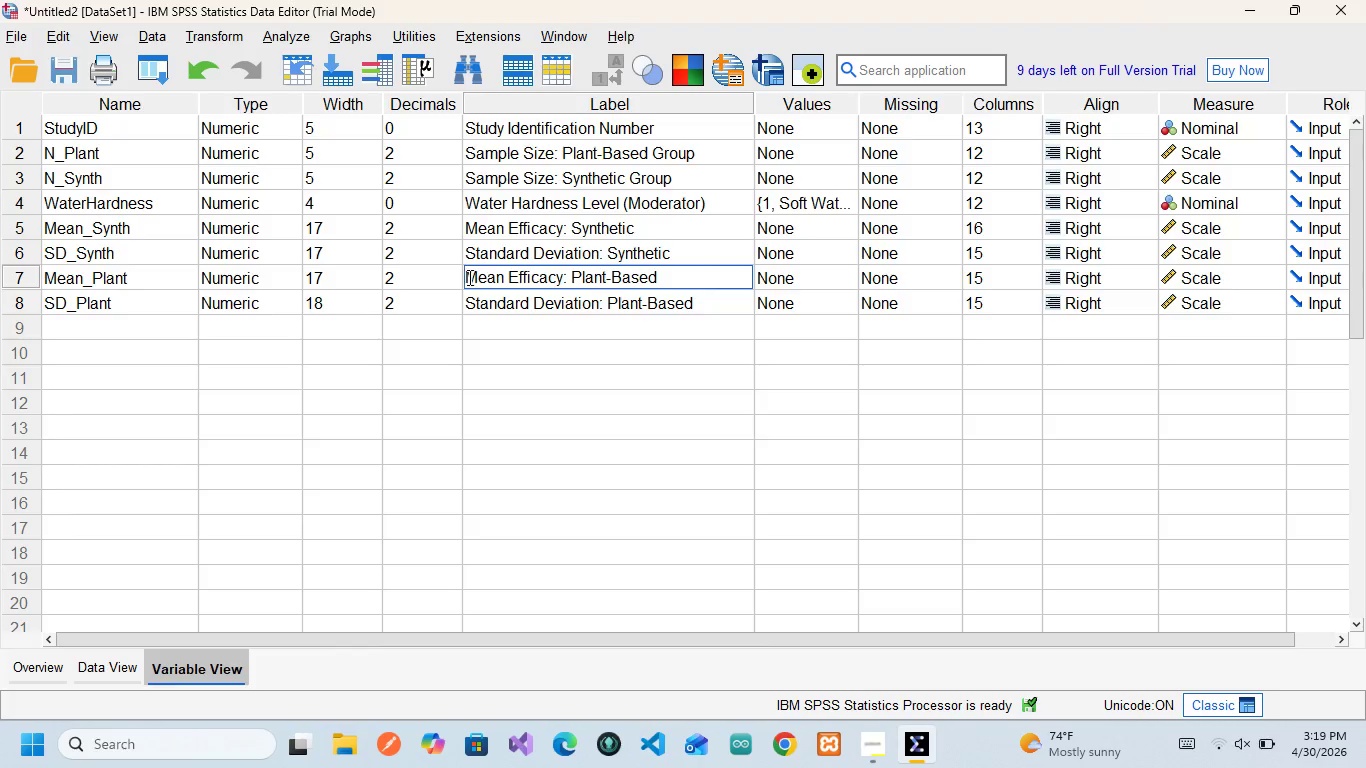 
left_click_drag(start_coordinate=[467, 277], to_coordinate=[562, 276])
 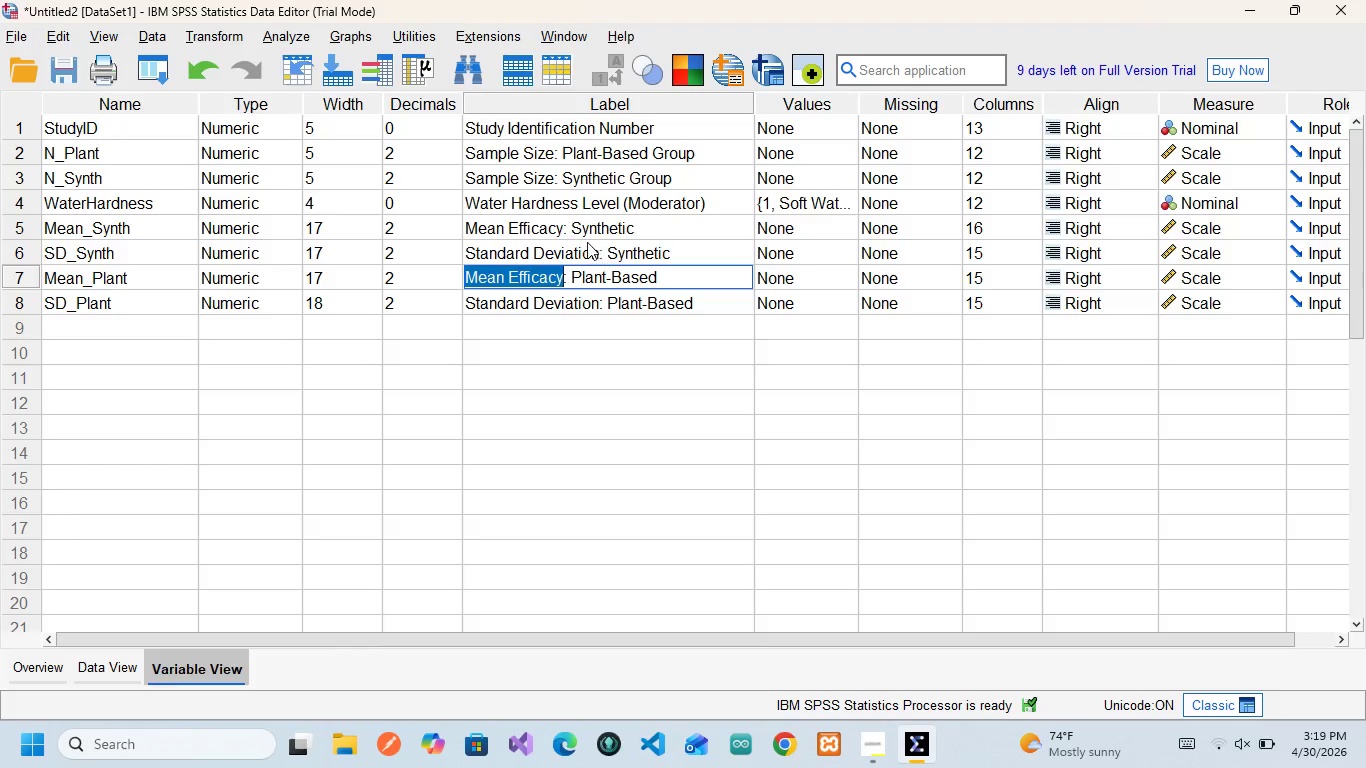 
left_click([543, 258])
 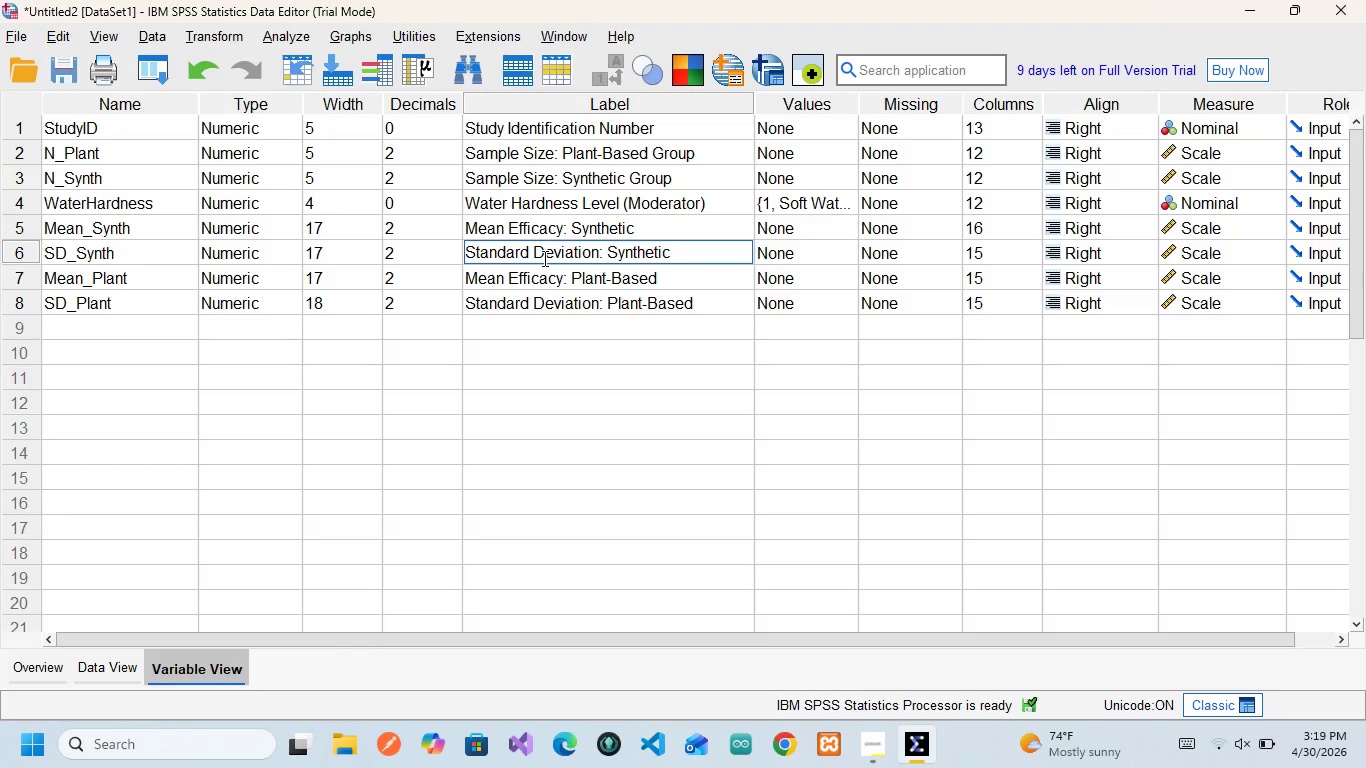 
left_click([543, 258])
 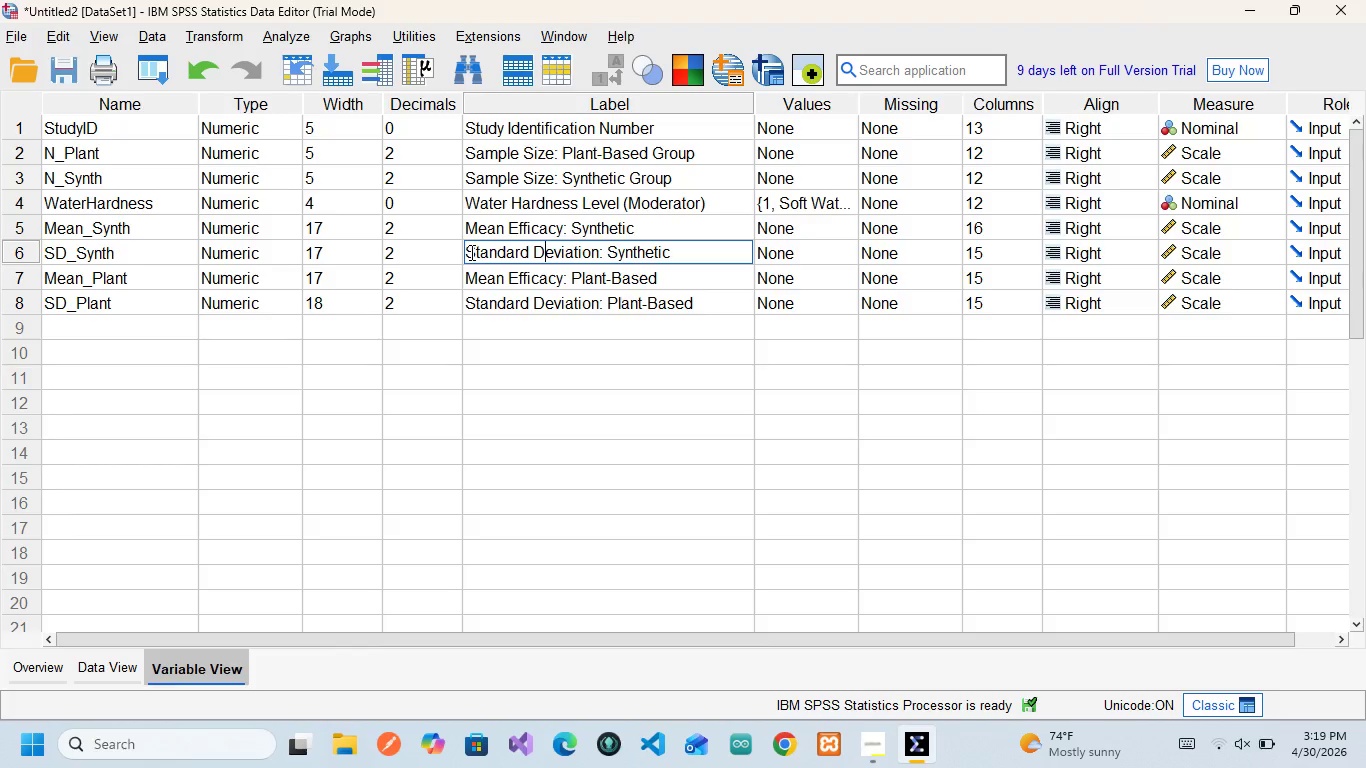 
left_click_drag(start_coordinate=[468, 252], to_coordinate=[599, 256])
 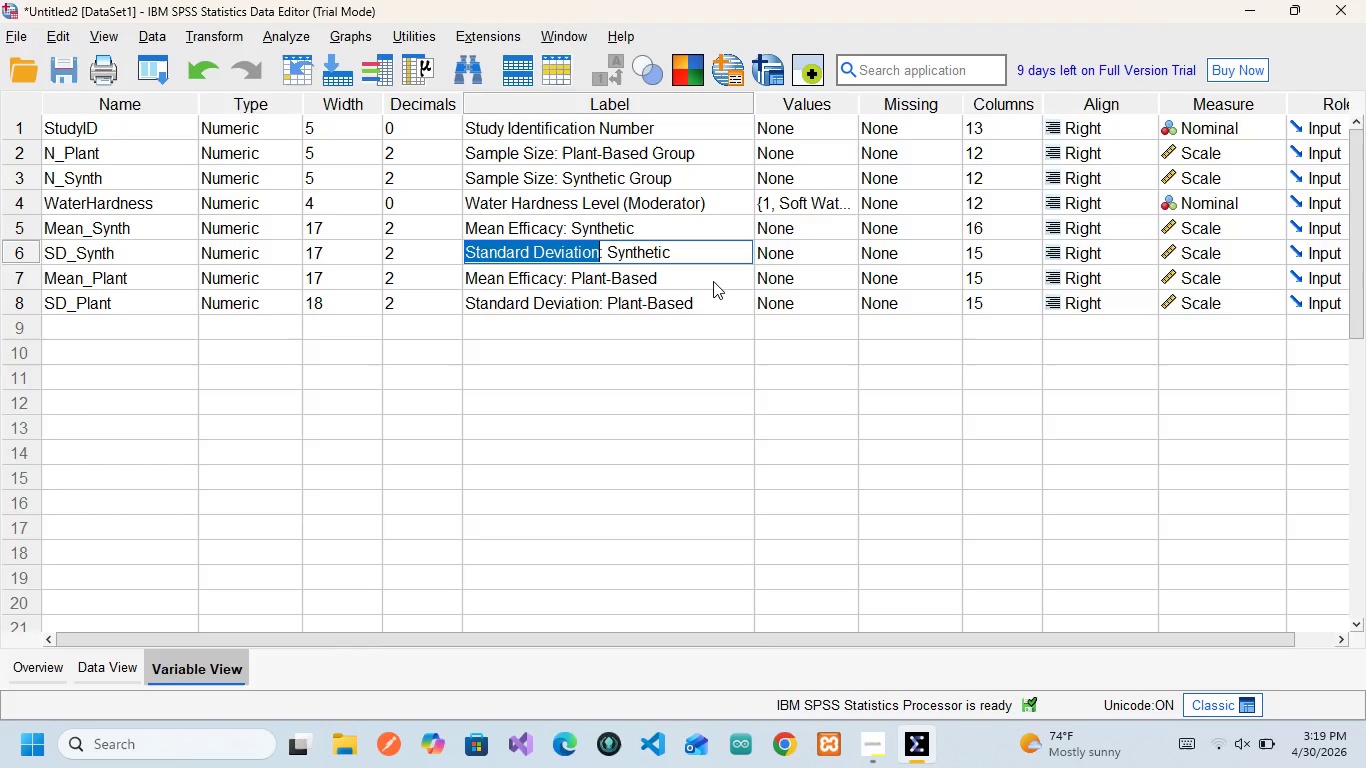 
wait(7.31)
 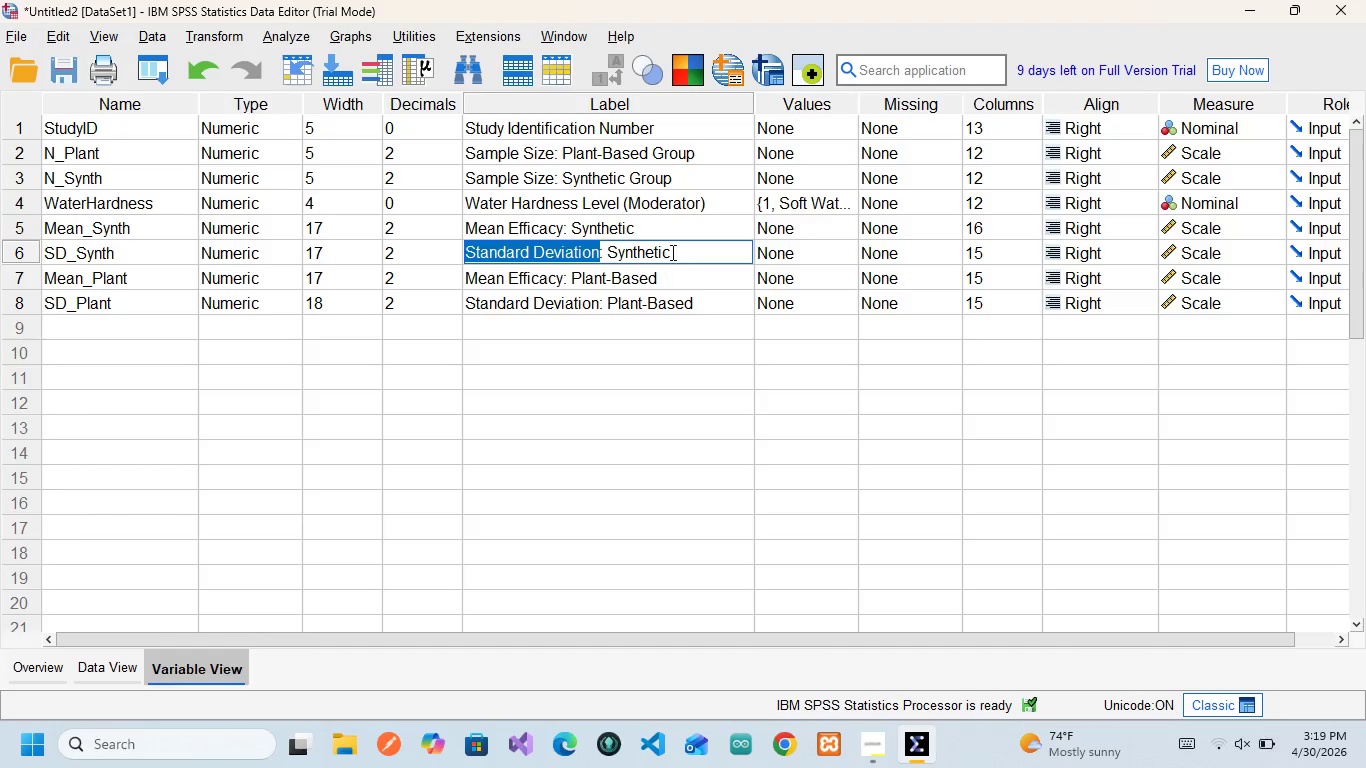 
double_click([519, 299])
 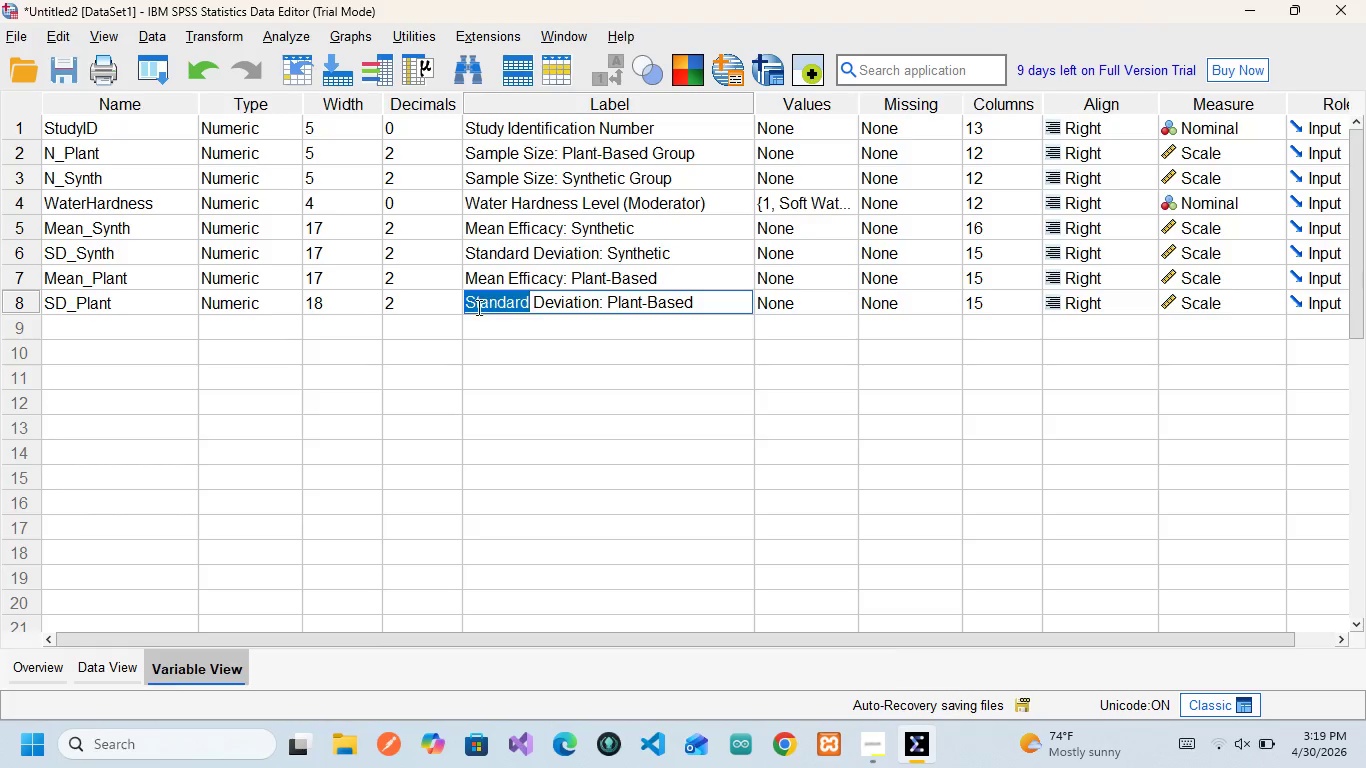 
left_click([477, 307])
 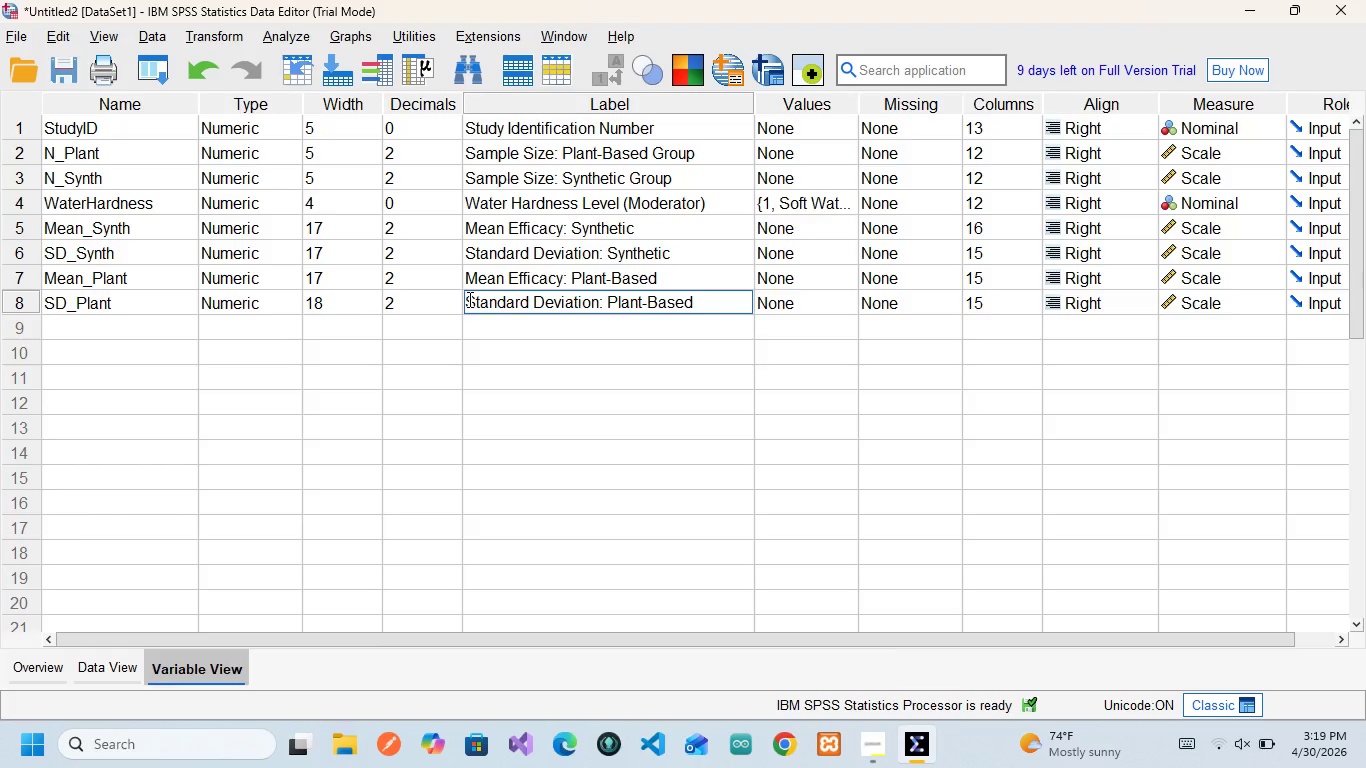 
left_click_drag(start_coordinate=[468, 299], to_coordinate=[598, 302])
 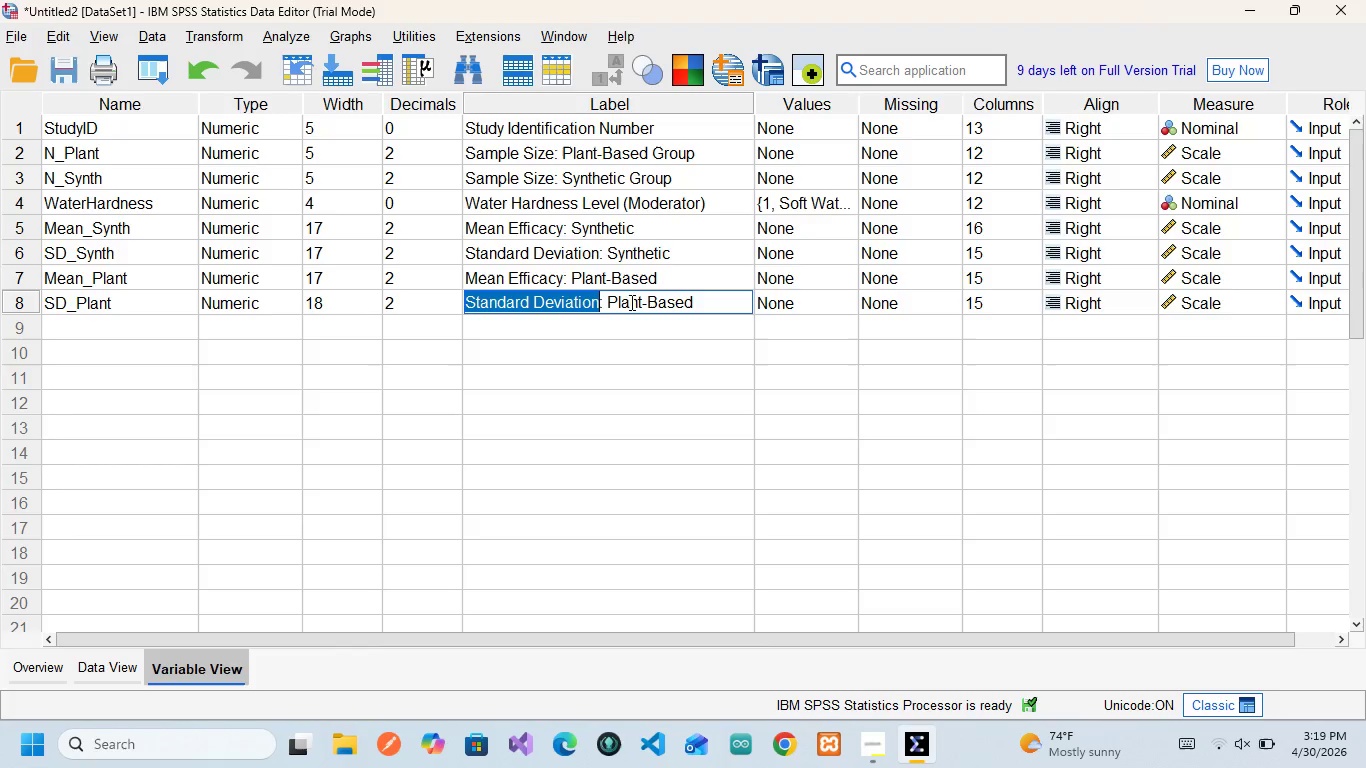 
left_click([606, 333])
 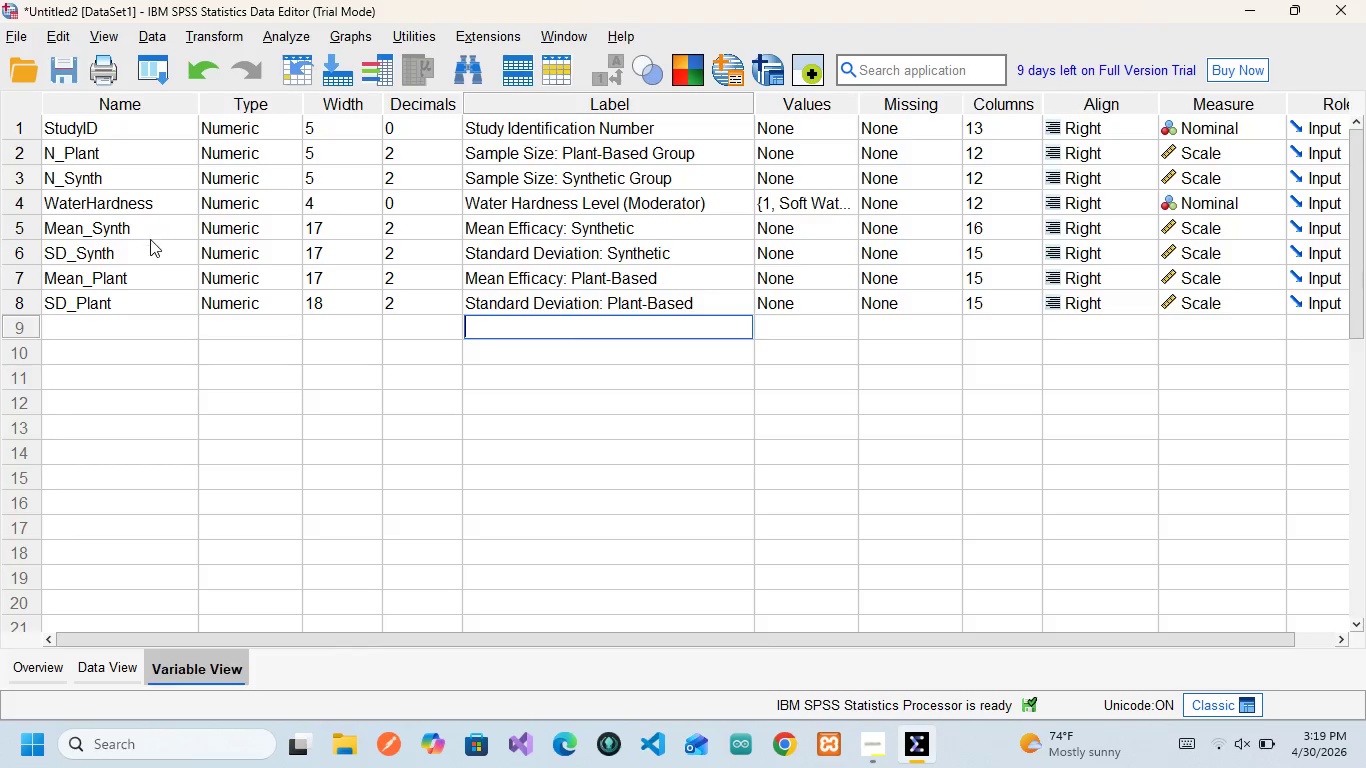 
left_click([131, 292])
 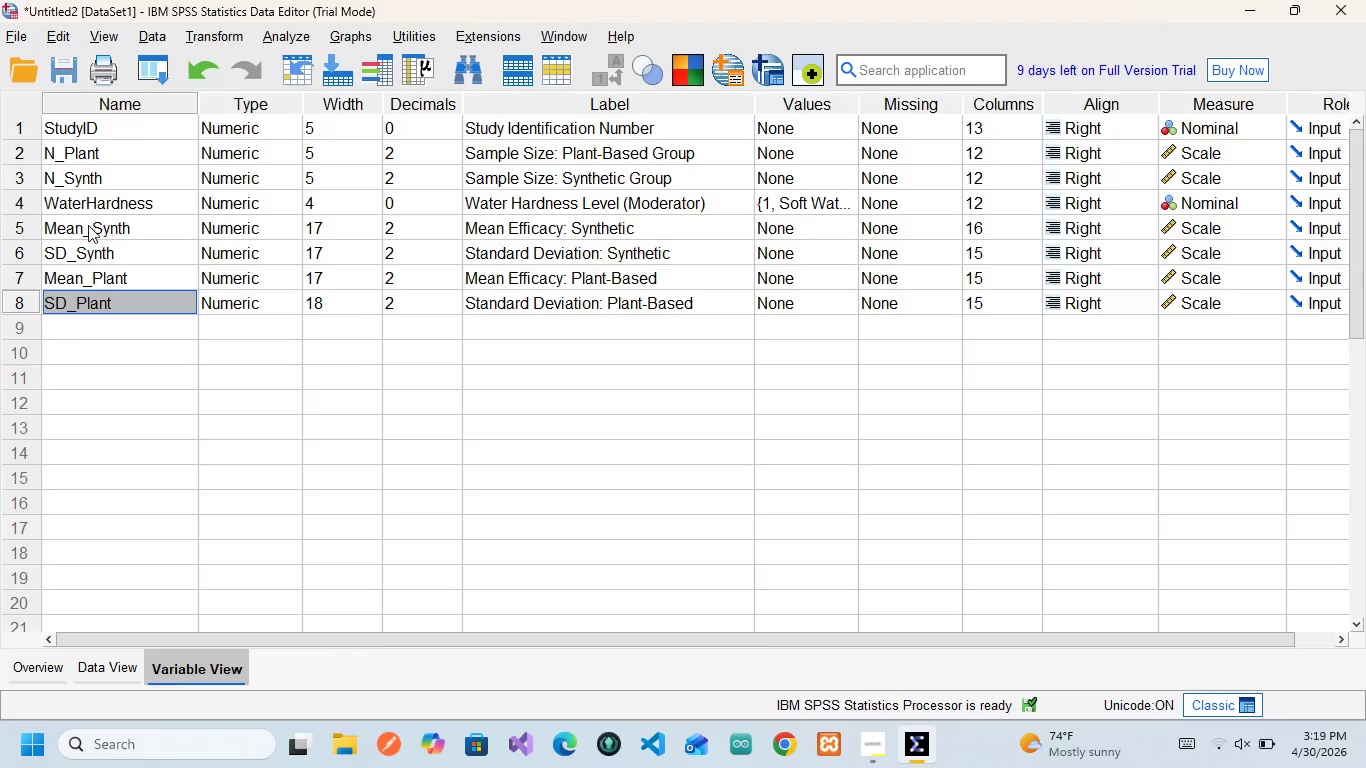 
wait(10.7)
 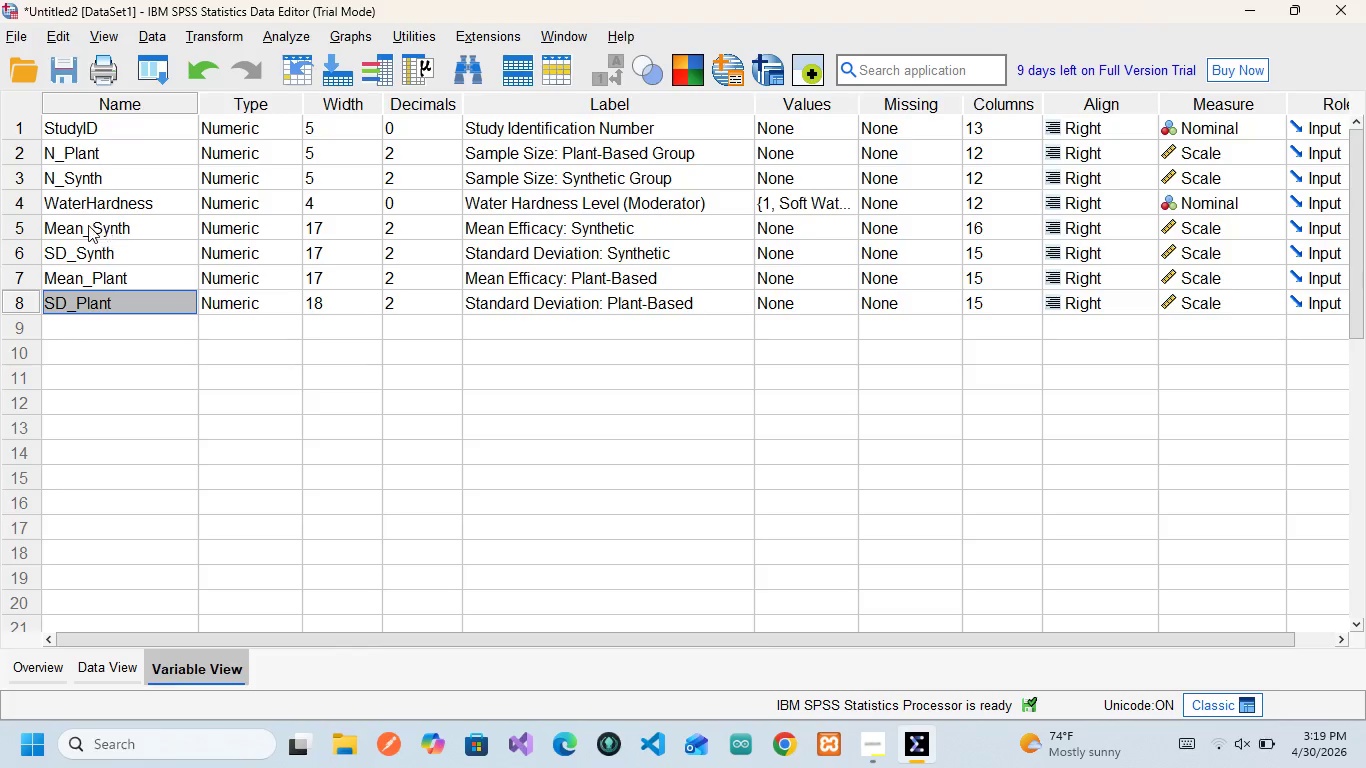 
left_click([1209, 295])
 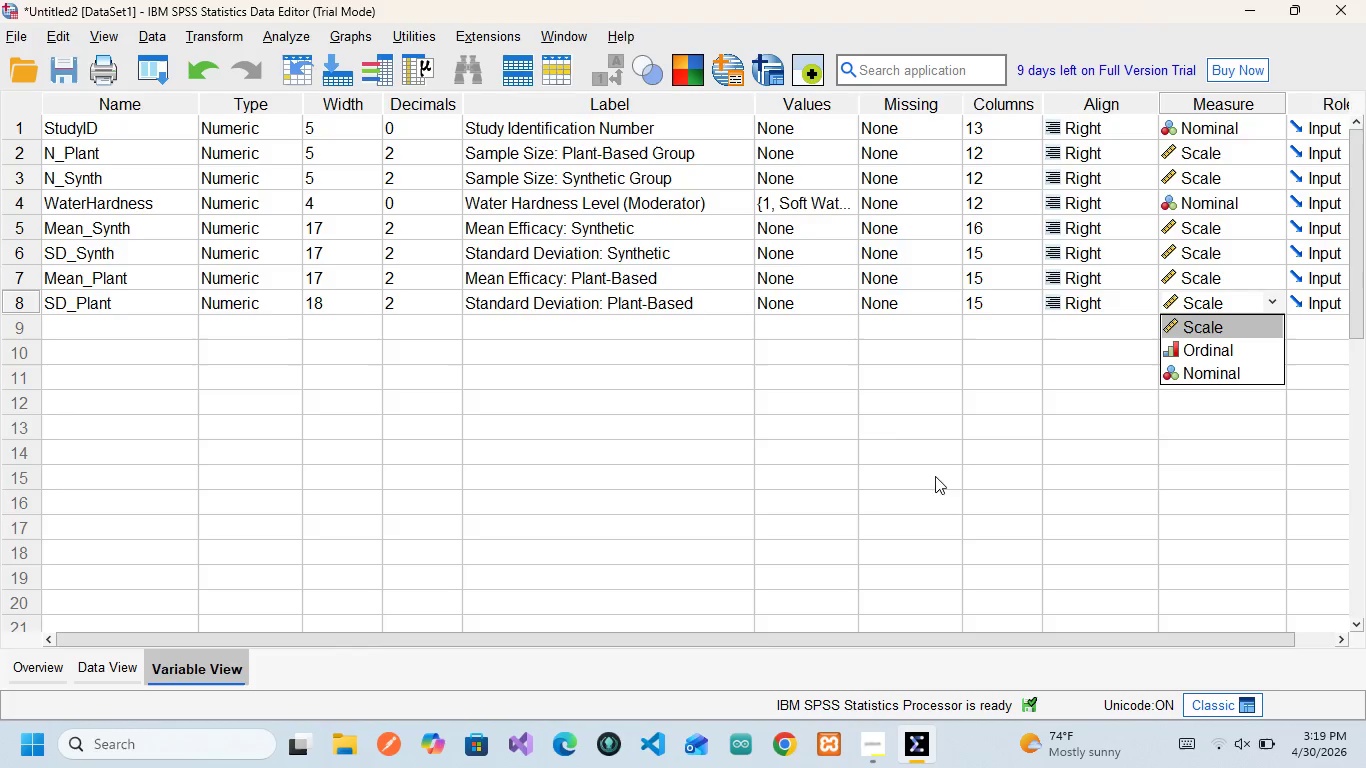 
left_click([871, 507])
 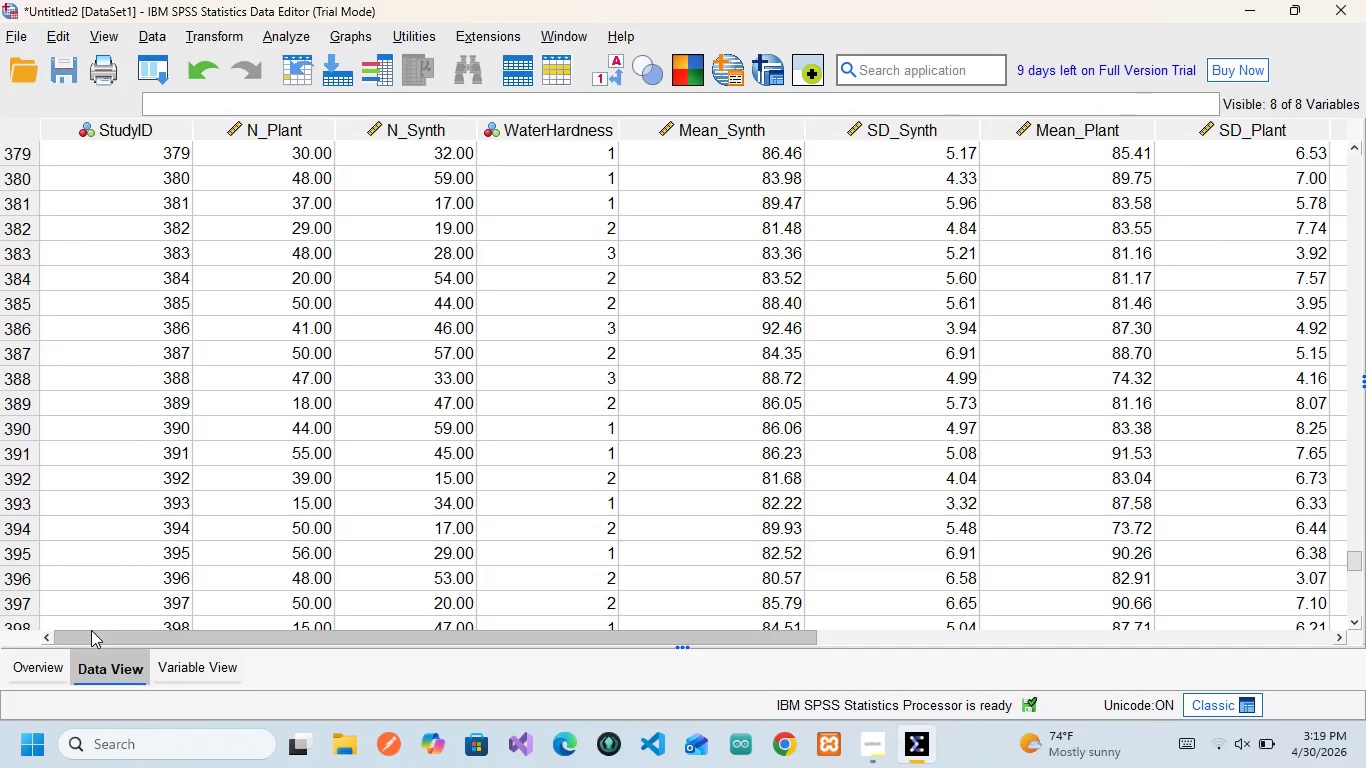 
wait(9.12)
 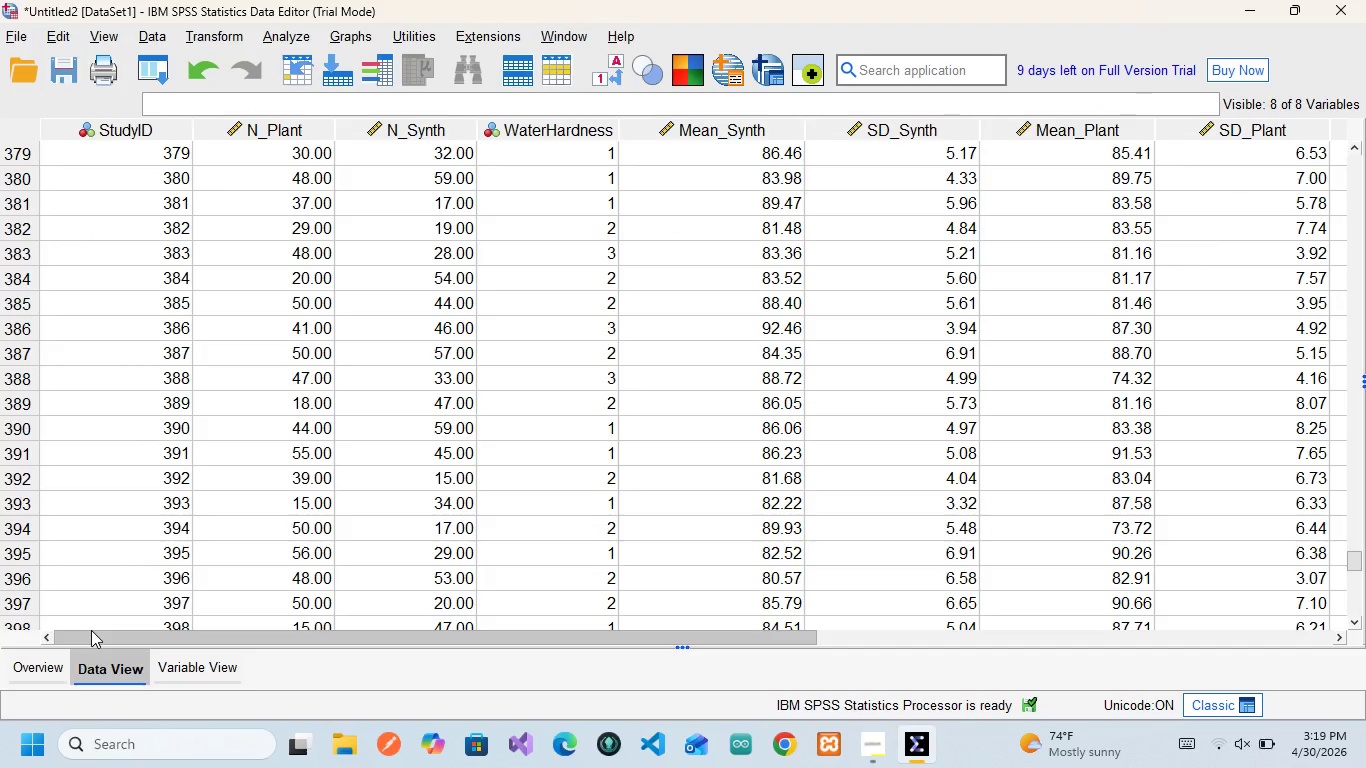 
left_click_drag(start_coordinate=[195, 130], to_coordinate=[163, 129])
 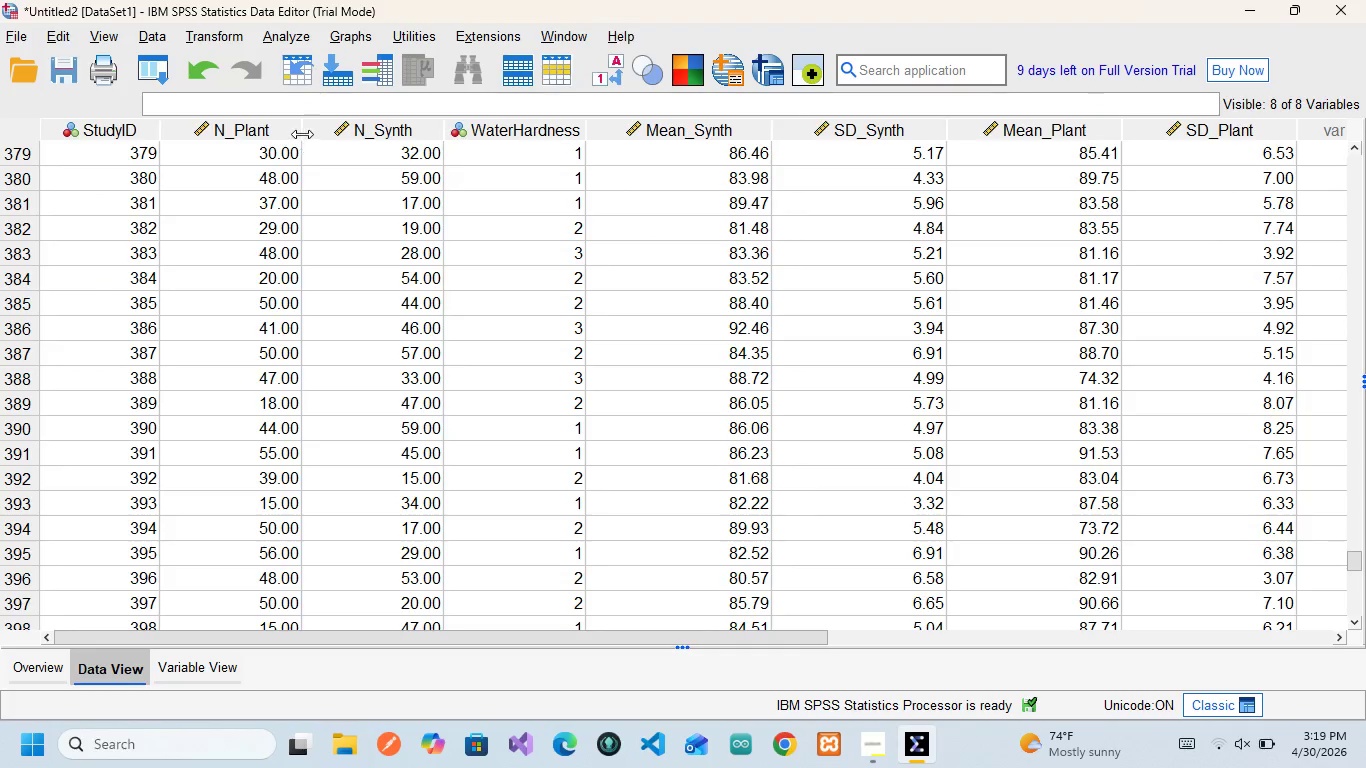 
left_click_drag(start_coordinate=[302, 134], to_coordinate=[277, 128])
 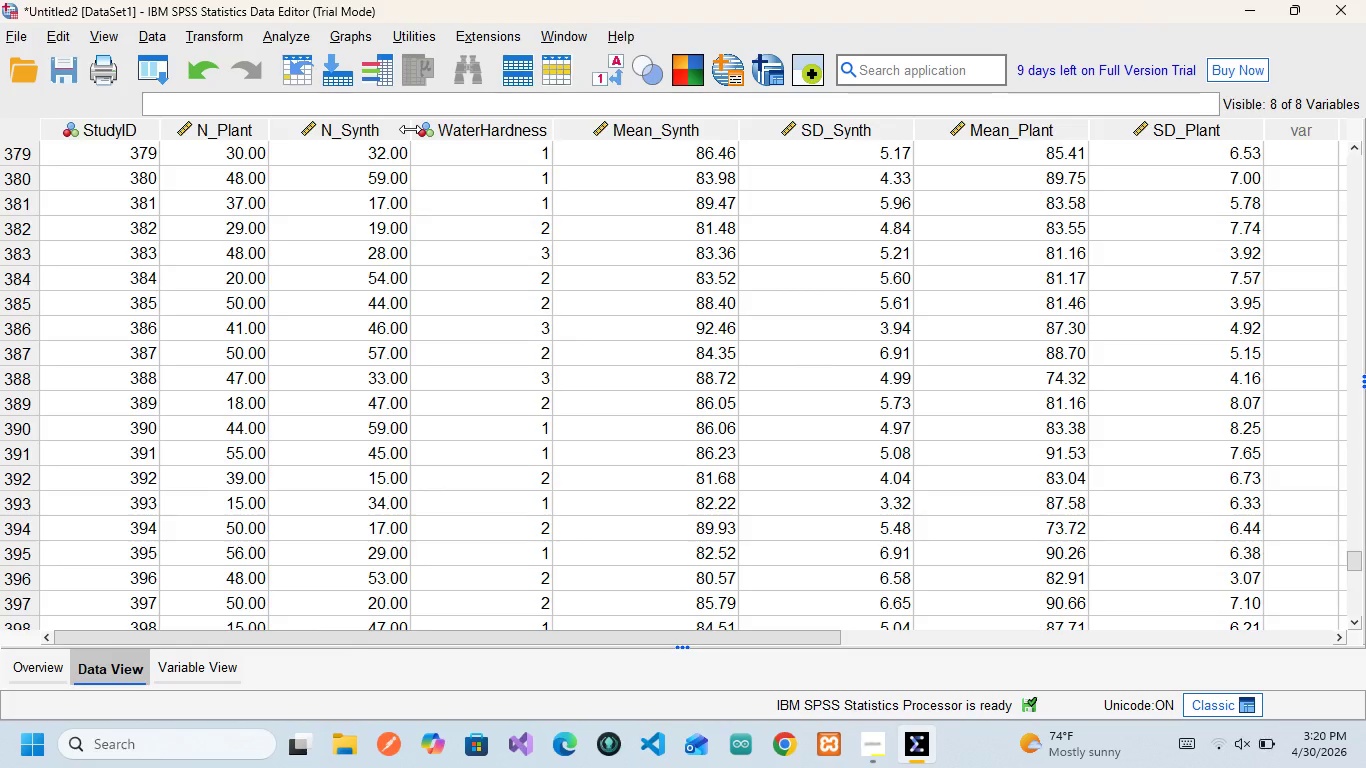 
left_click_drag(start_coordinate=[410, 129], to_coordinate=[386, 118])
 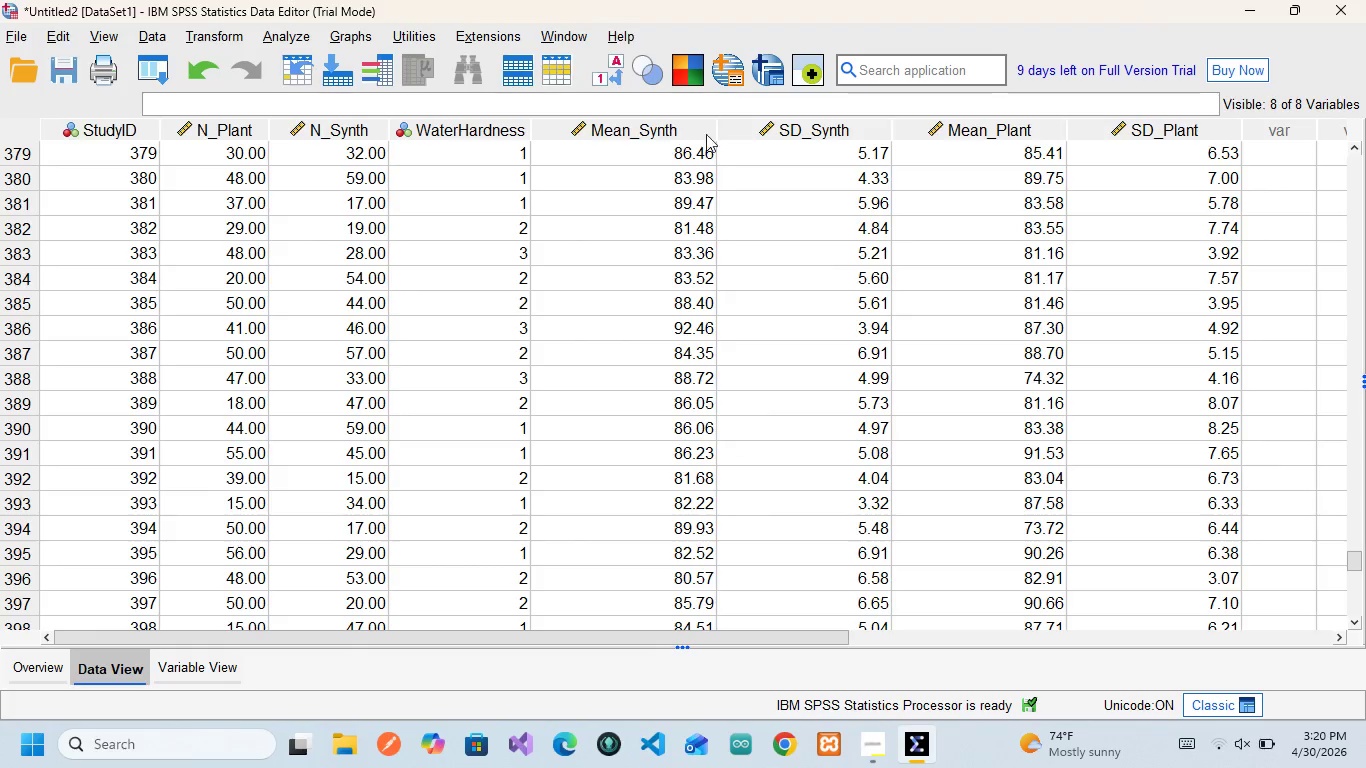 
left_click_drag(start_coordinate=[715, 126], to_coordinate=[672, 122])
 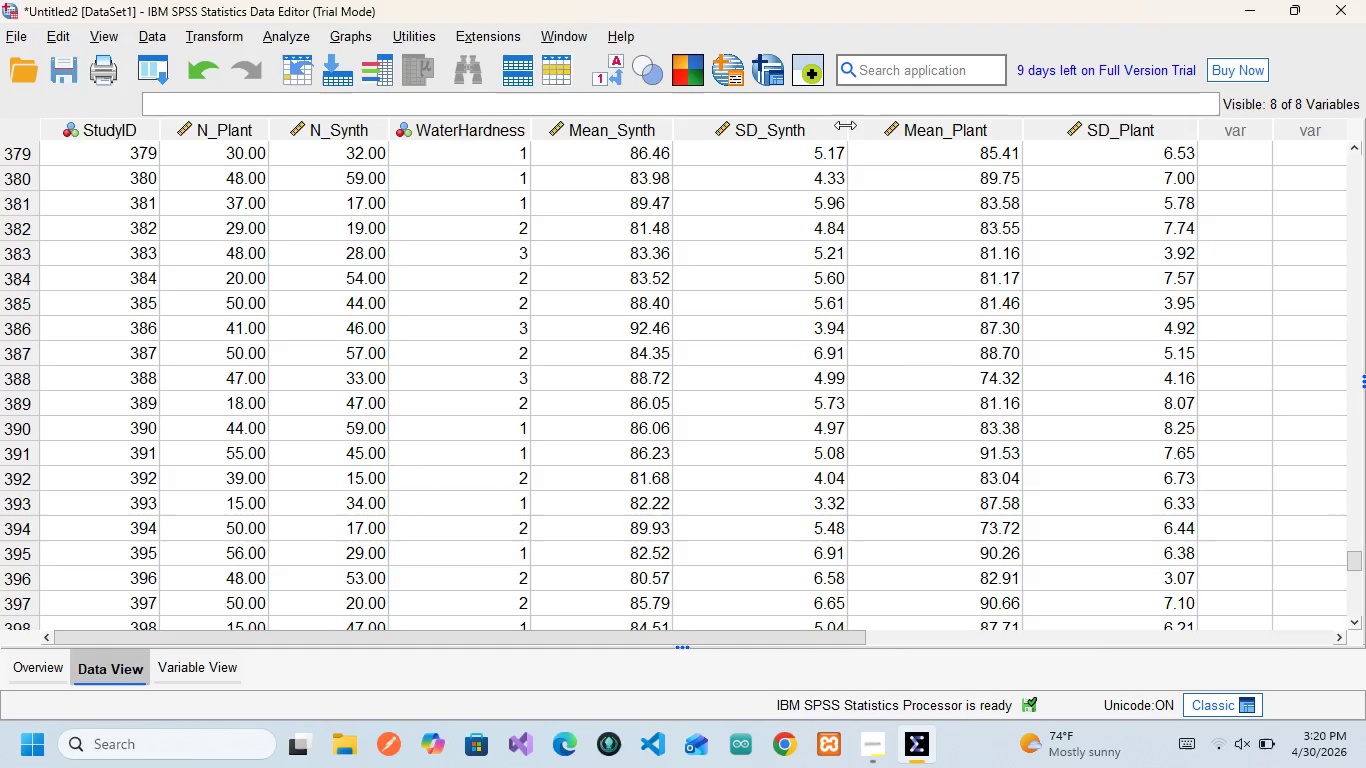 
left_click_drag(start_coordinate=[849, 124], to_coordinate=[805, 126])
 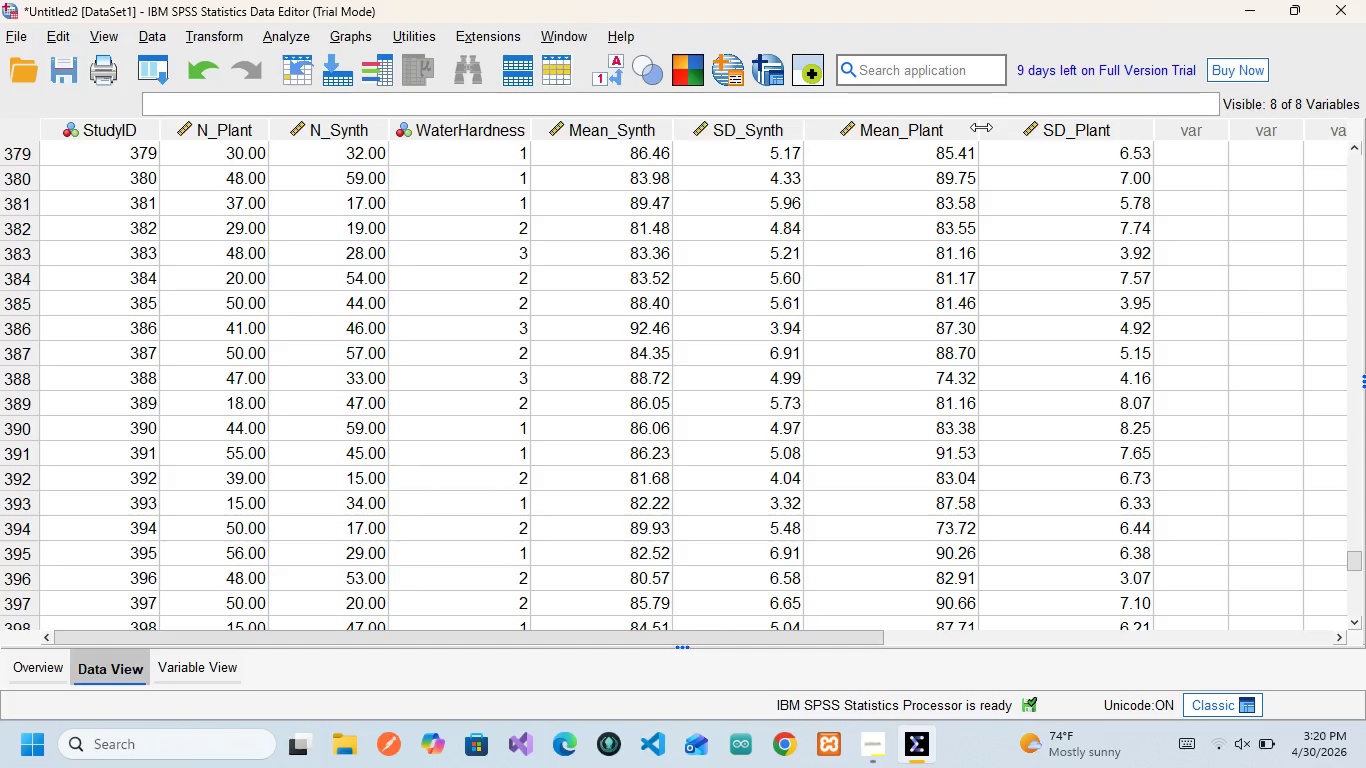 
left_click_drag(start_coordinate=[981, 127], to_coordinate=[944, 127])
 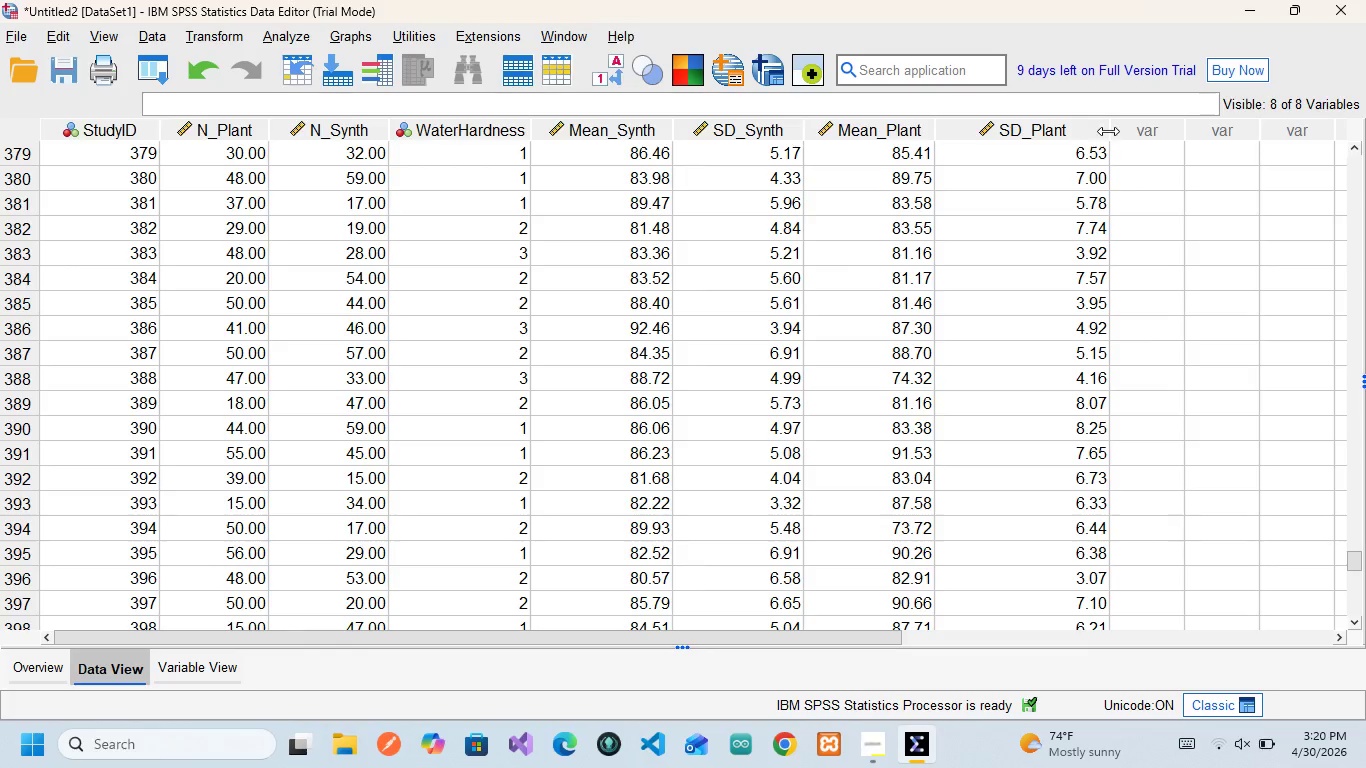 
left_click_drag(start_coordinate=[1108, 131], to_coordinate=[1055, 126])
 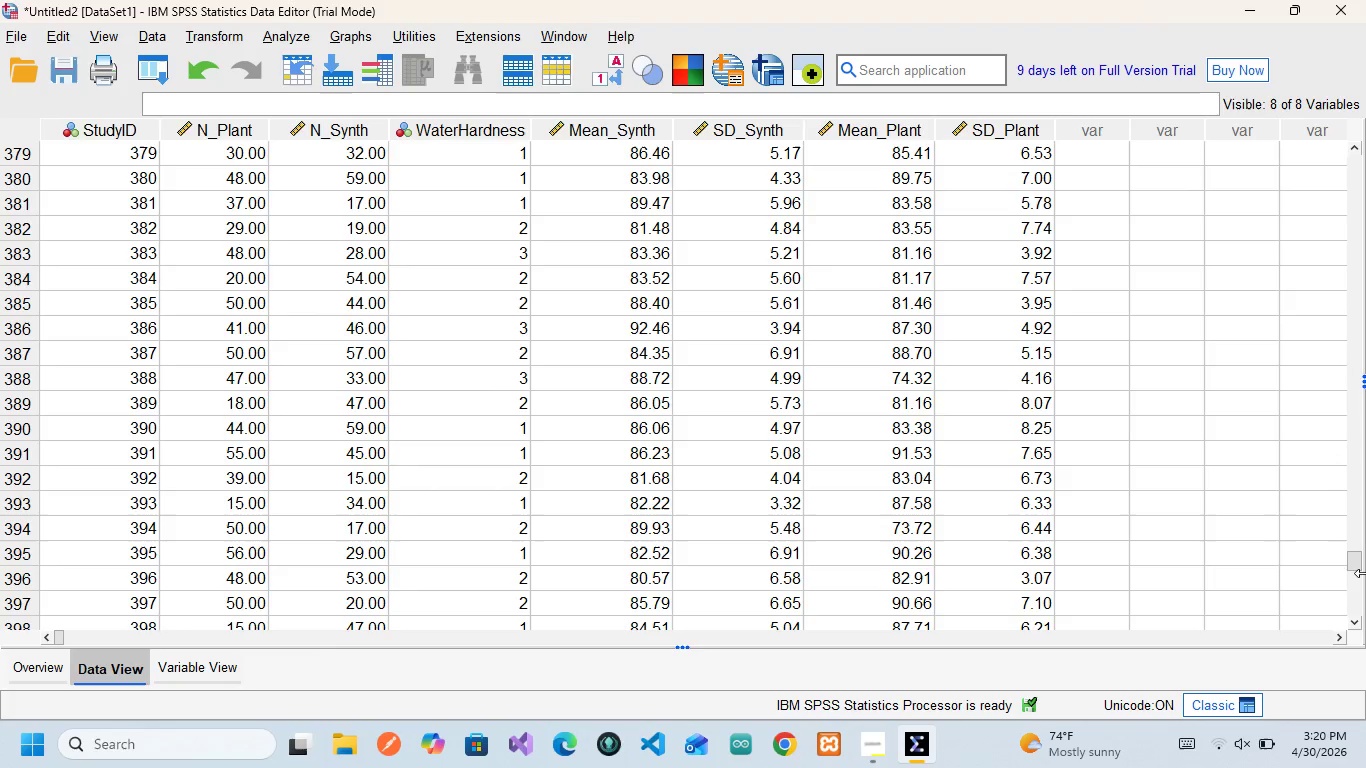 
left_click_drag(start_coordinate=[1351, 559], to_coordinate=[1355, 346])
 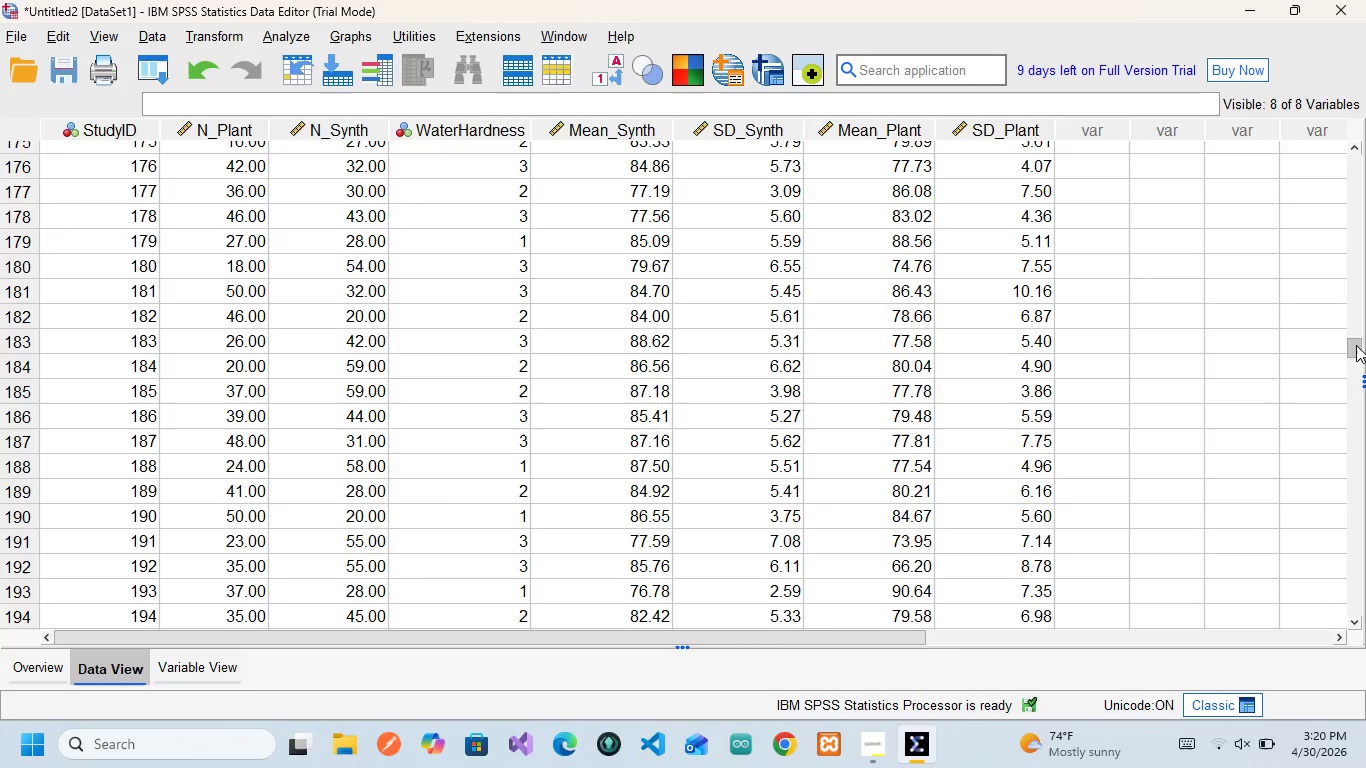 
left_click_drag(start_coordinate=[1356, 345], to_coordinate=[1337, 140])
 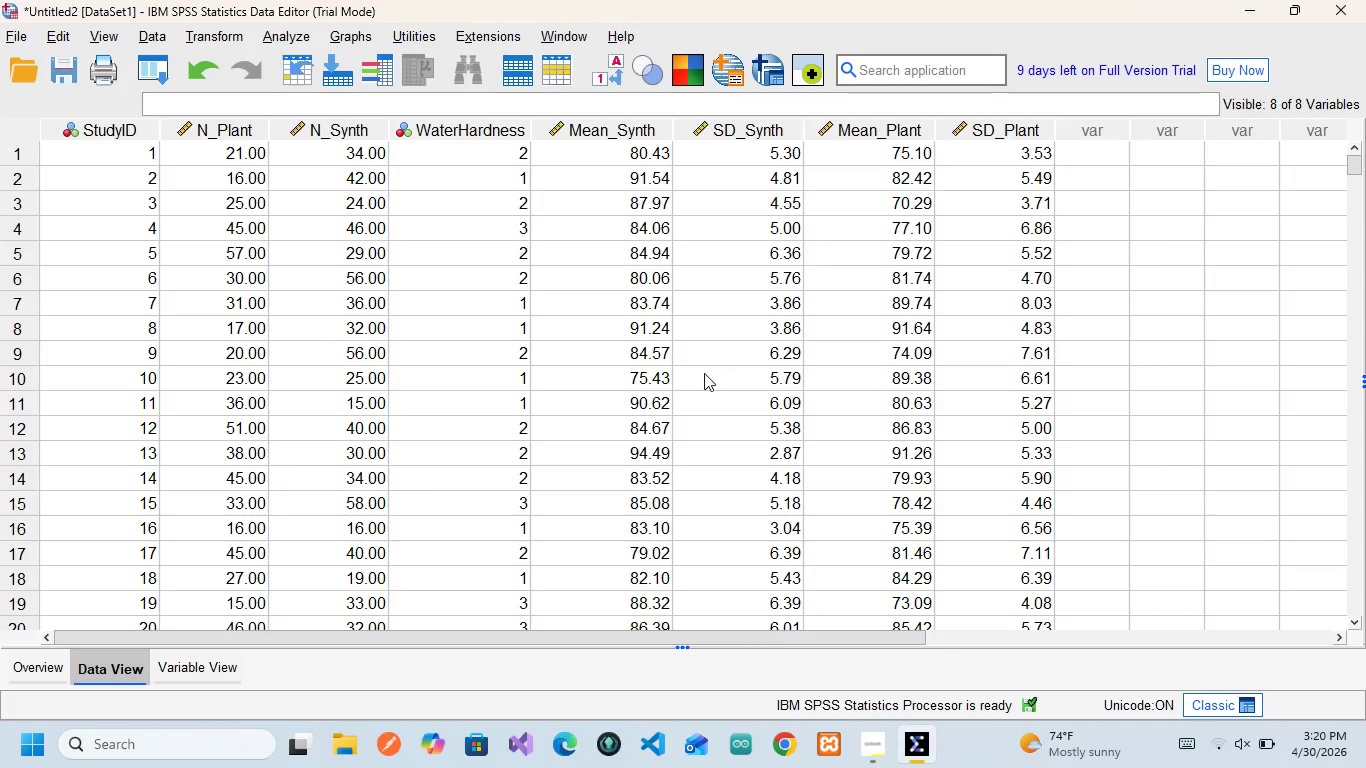 
scroll: coordinate [703, 344], scroll_direction: up, amount: 3.0
 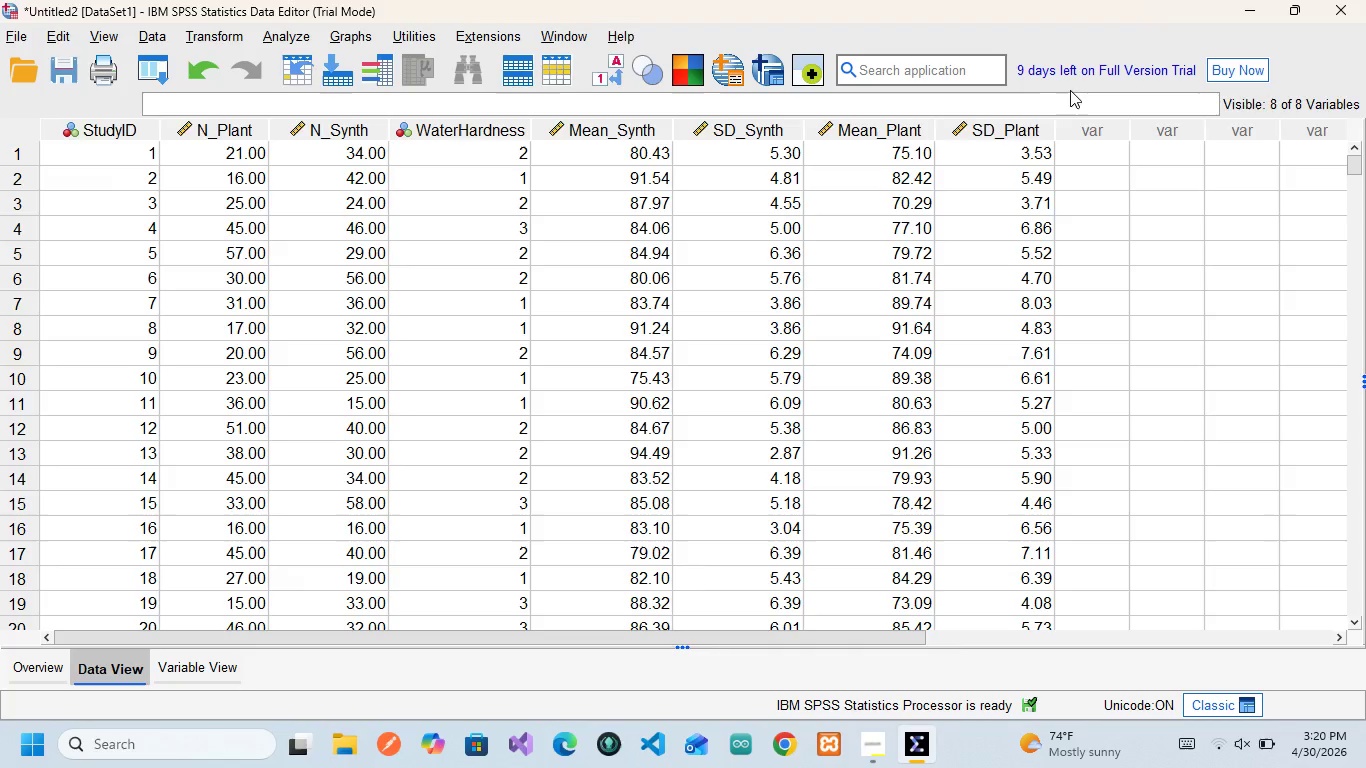 
wait(16.28)
 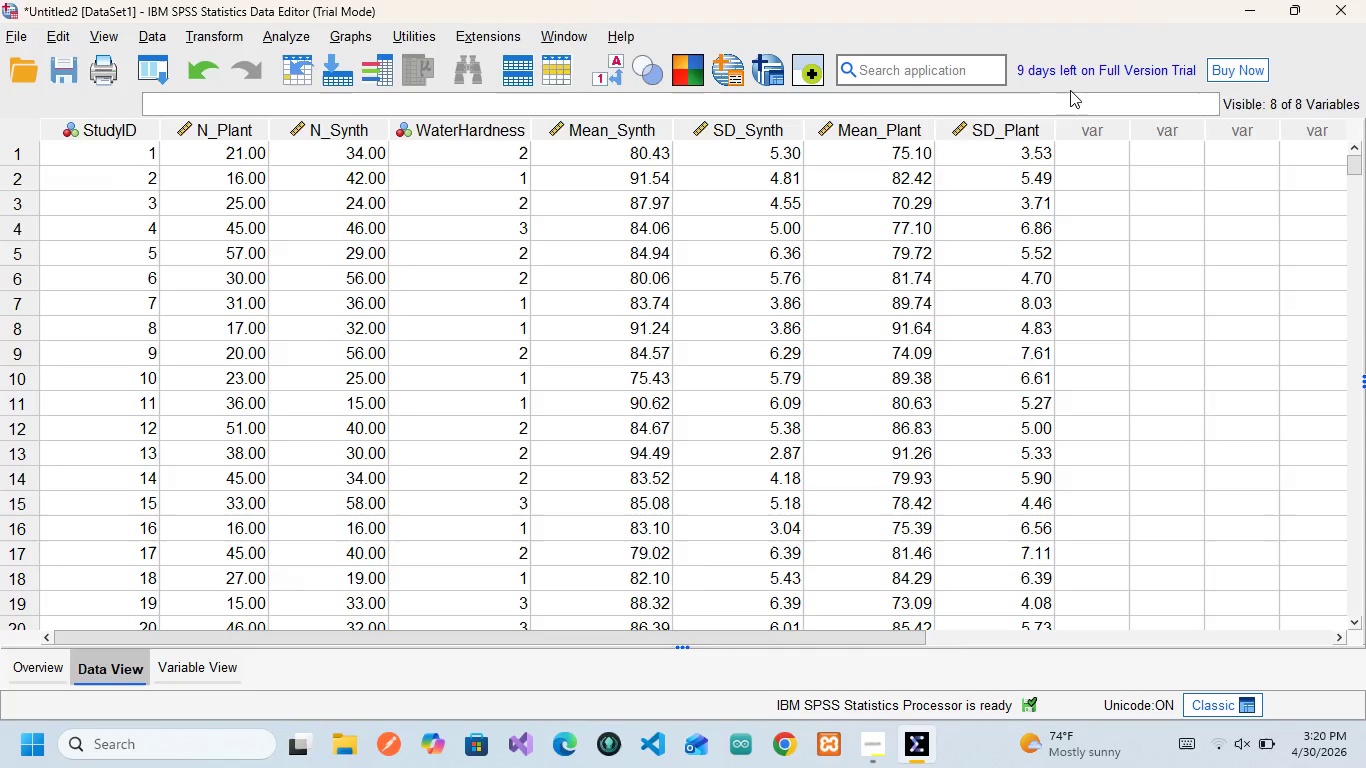 
left_click([590, 66])
 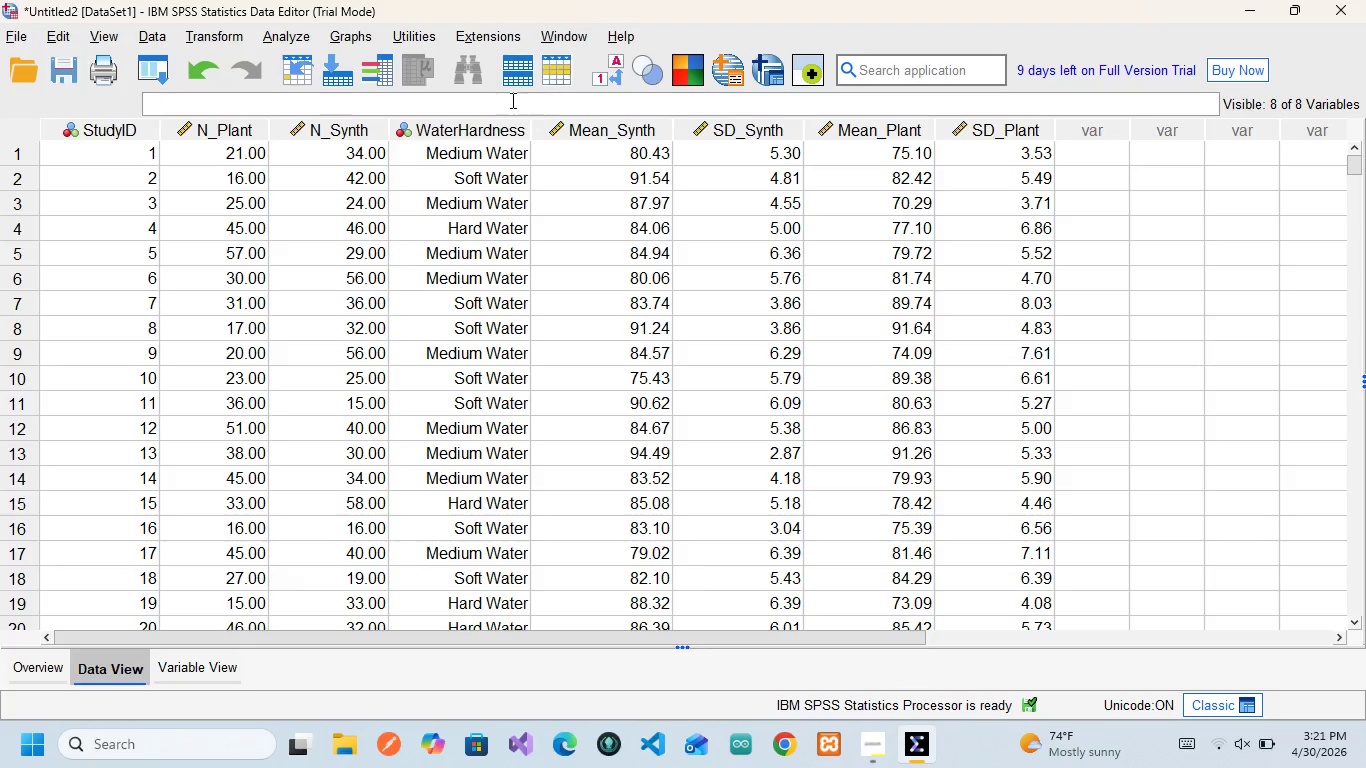 
left_click([474, 134])
 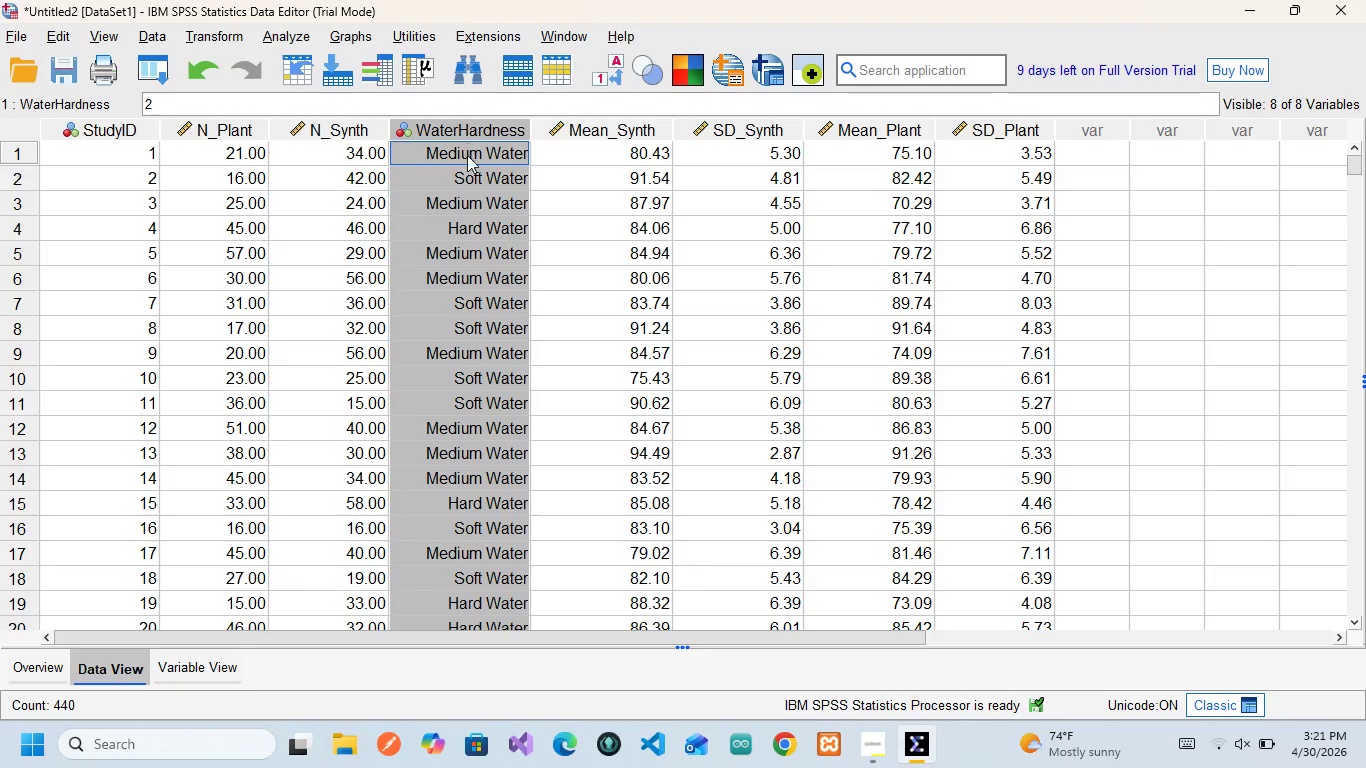 
left_click([468, 156])
 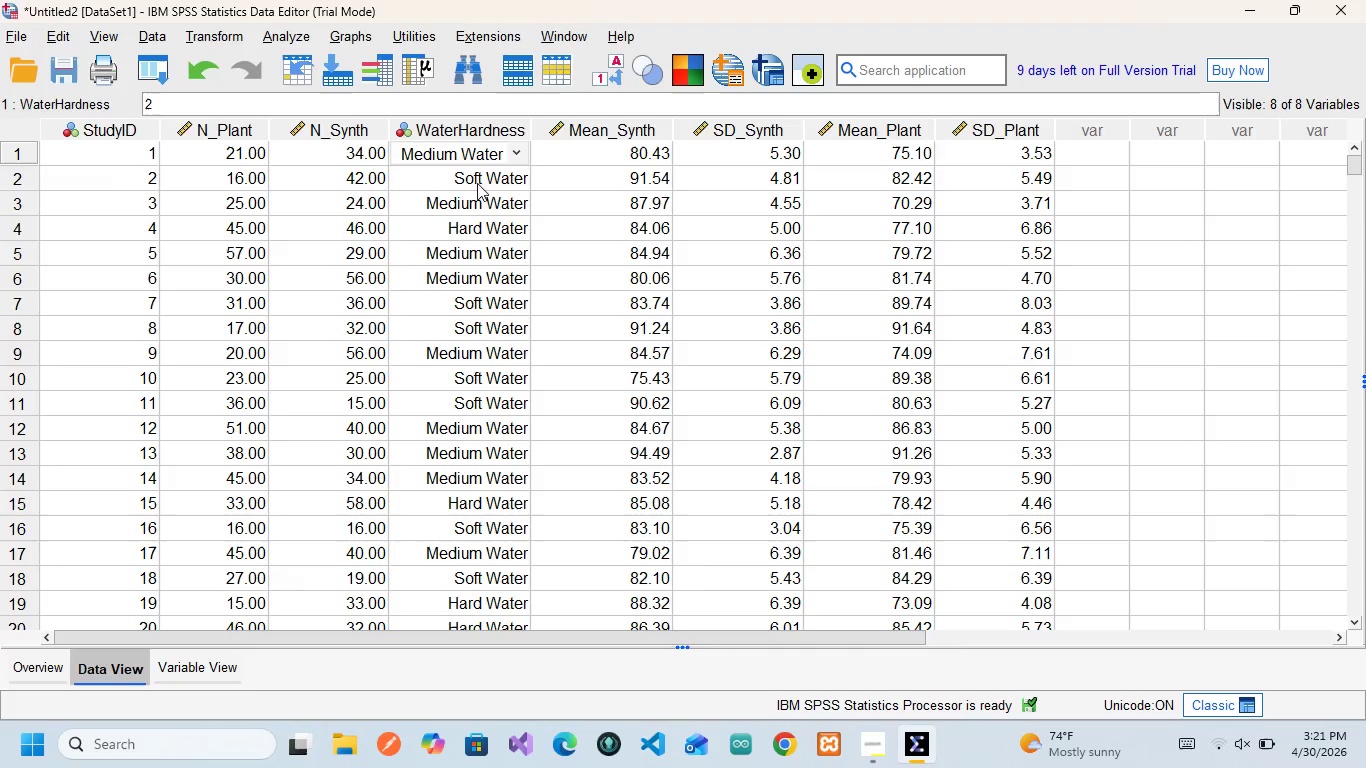 
left_click([477, 181])
 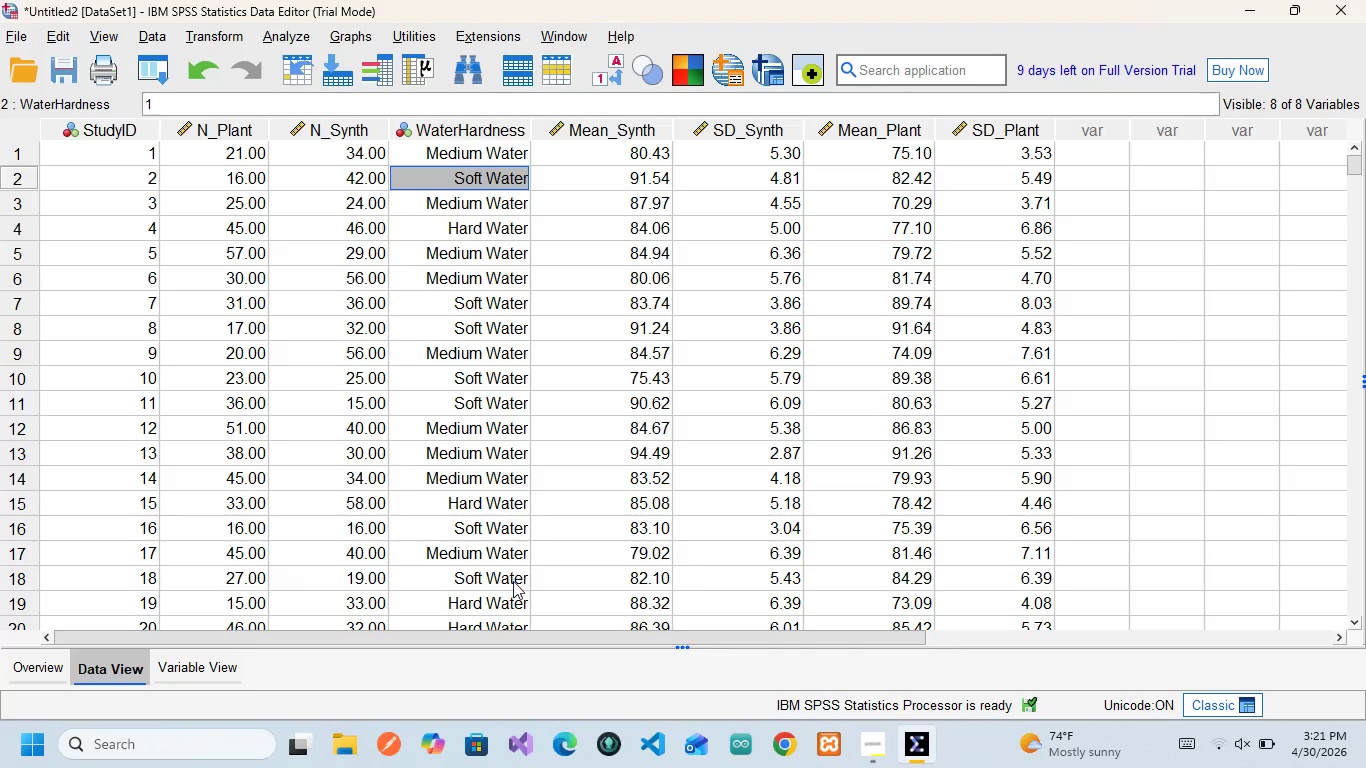 
left_click([503, 602])
 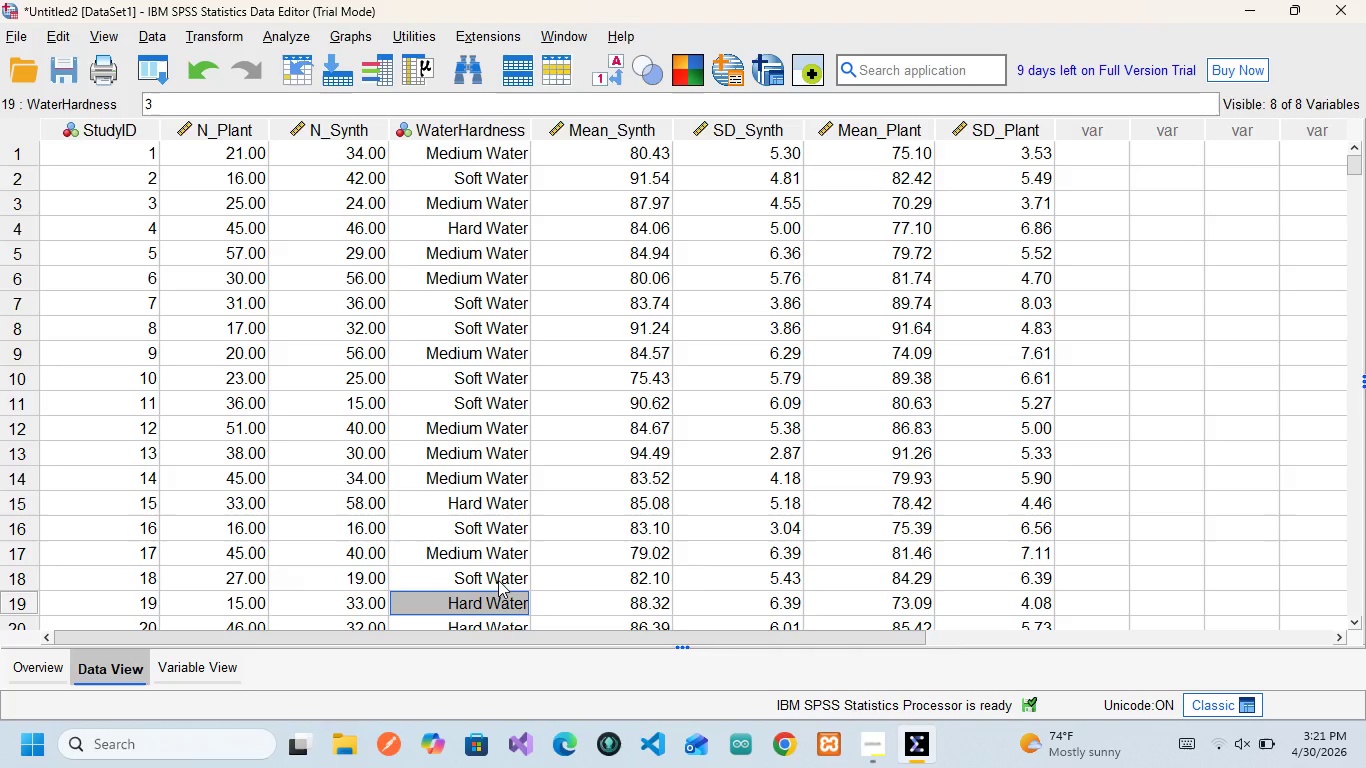 
left_click([498, 580])
 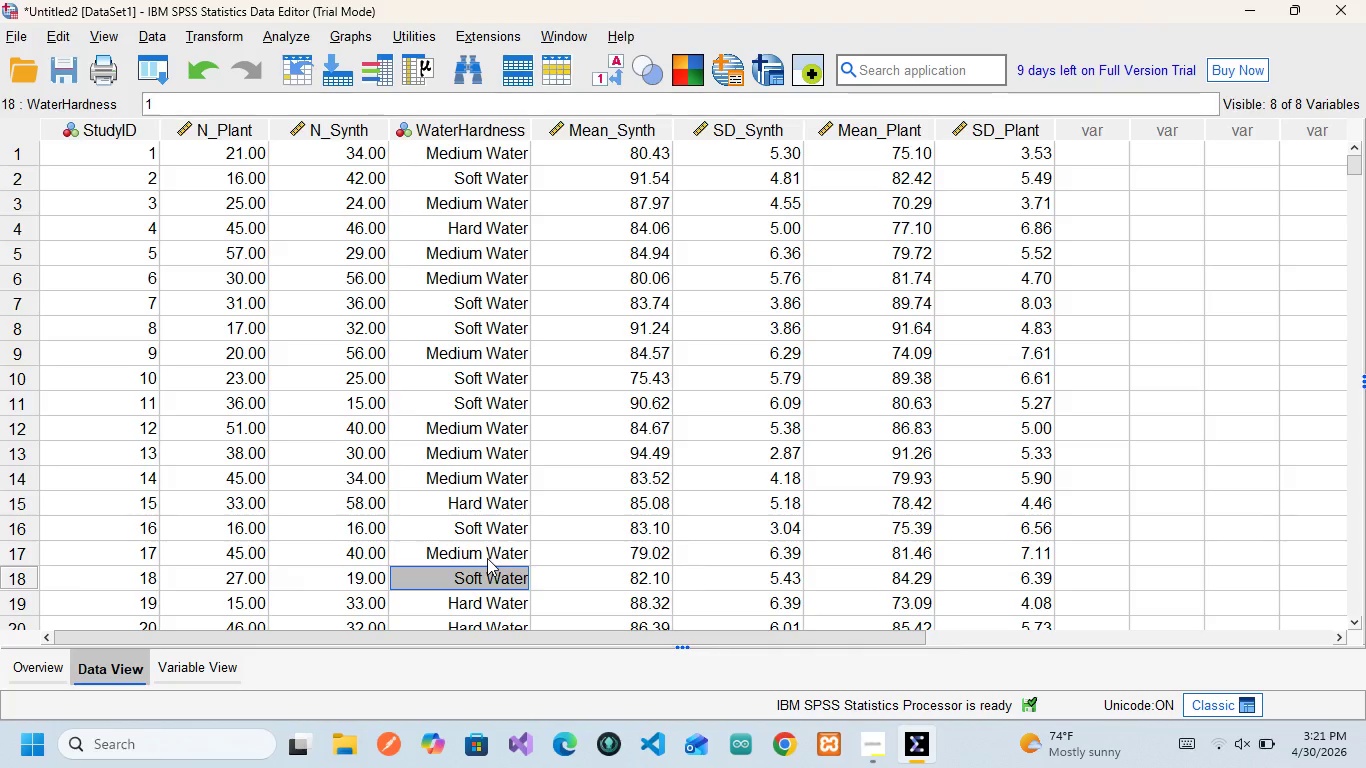 
left_click([487, 558])
 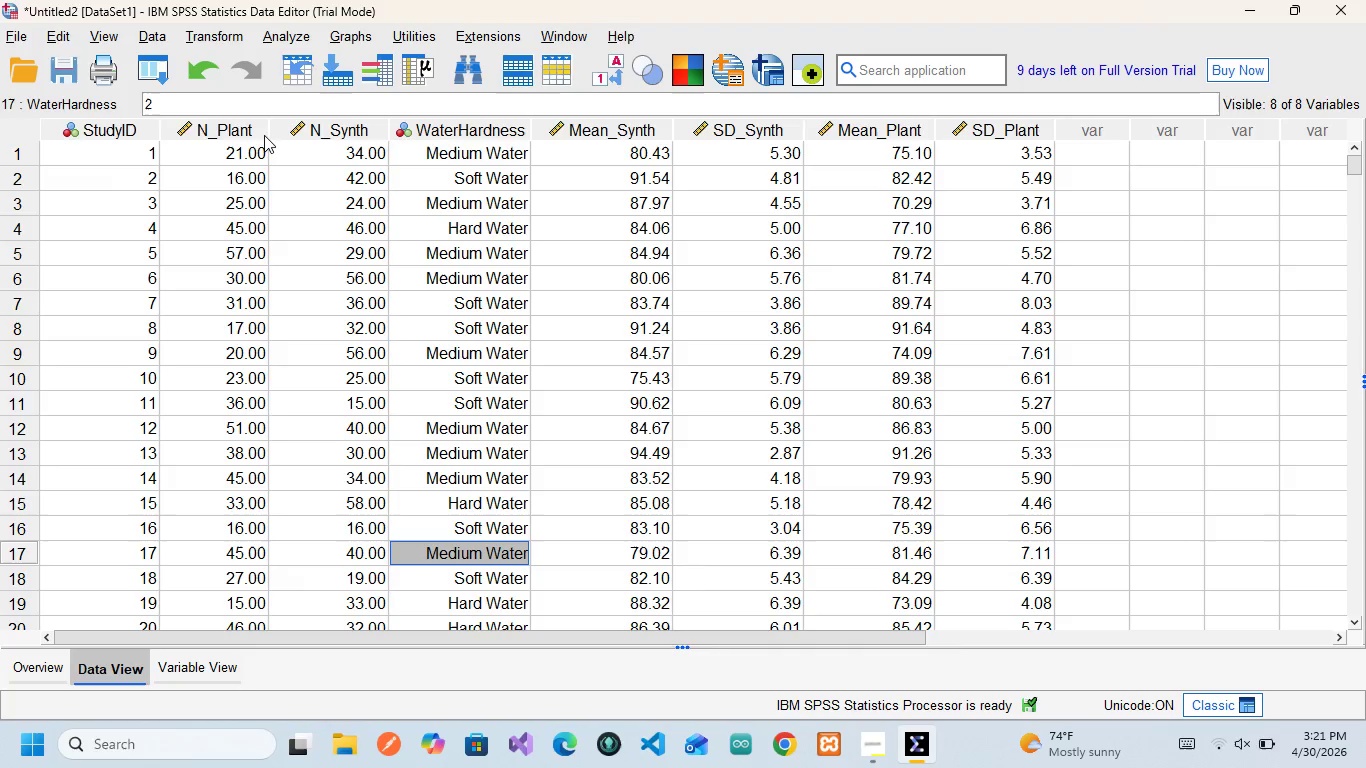 
wait(10.28)
 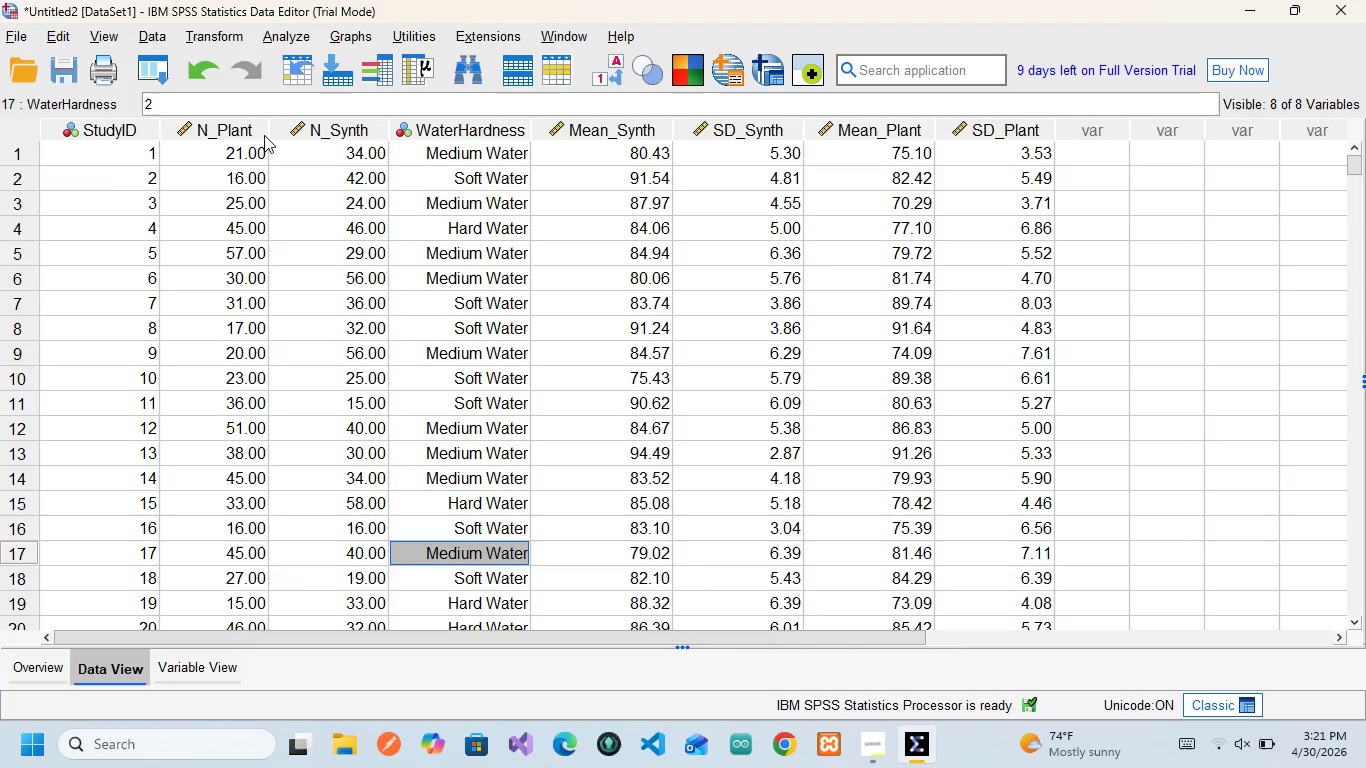 
left_click([182, 682])
 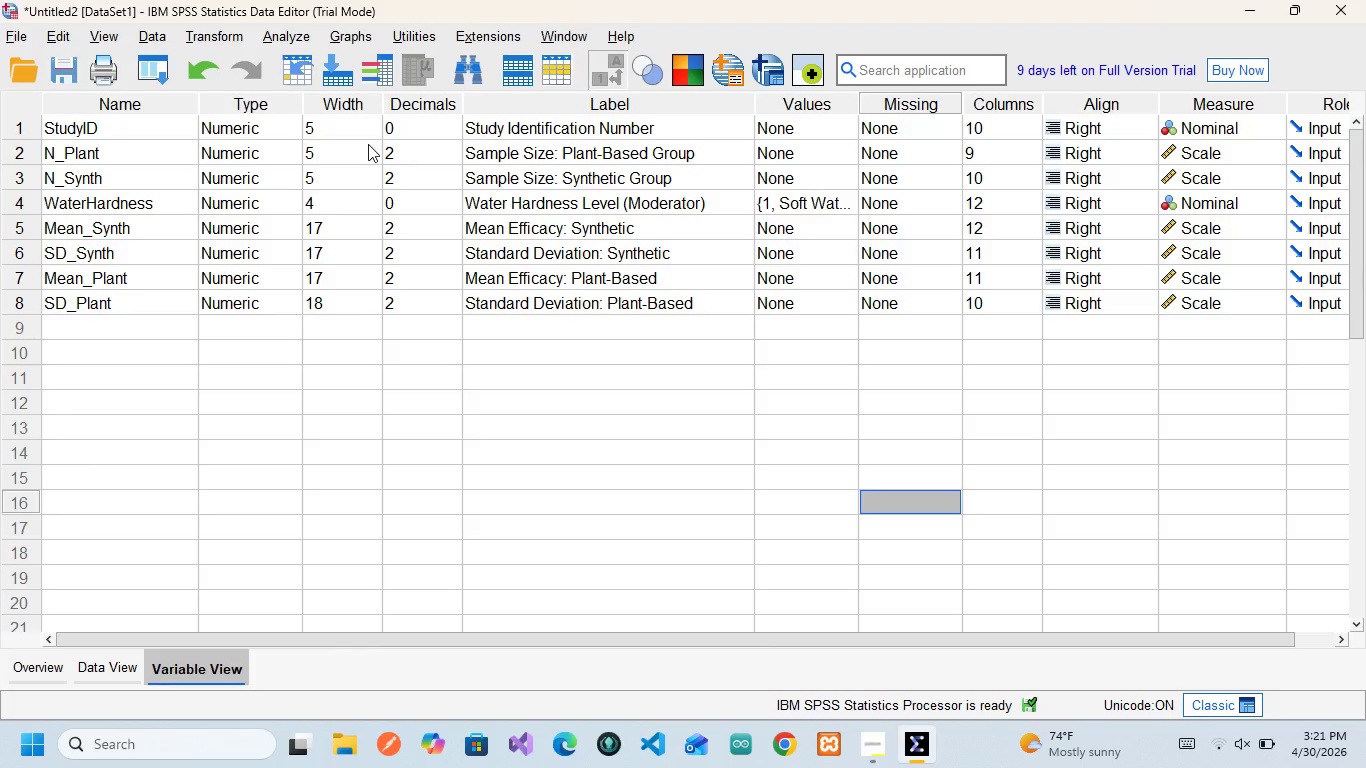 
wait(6.58)
 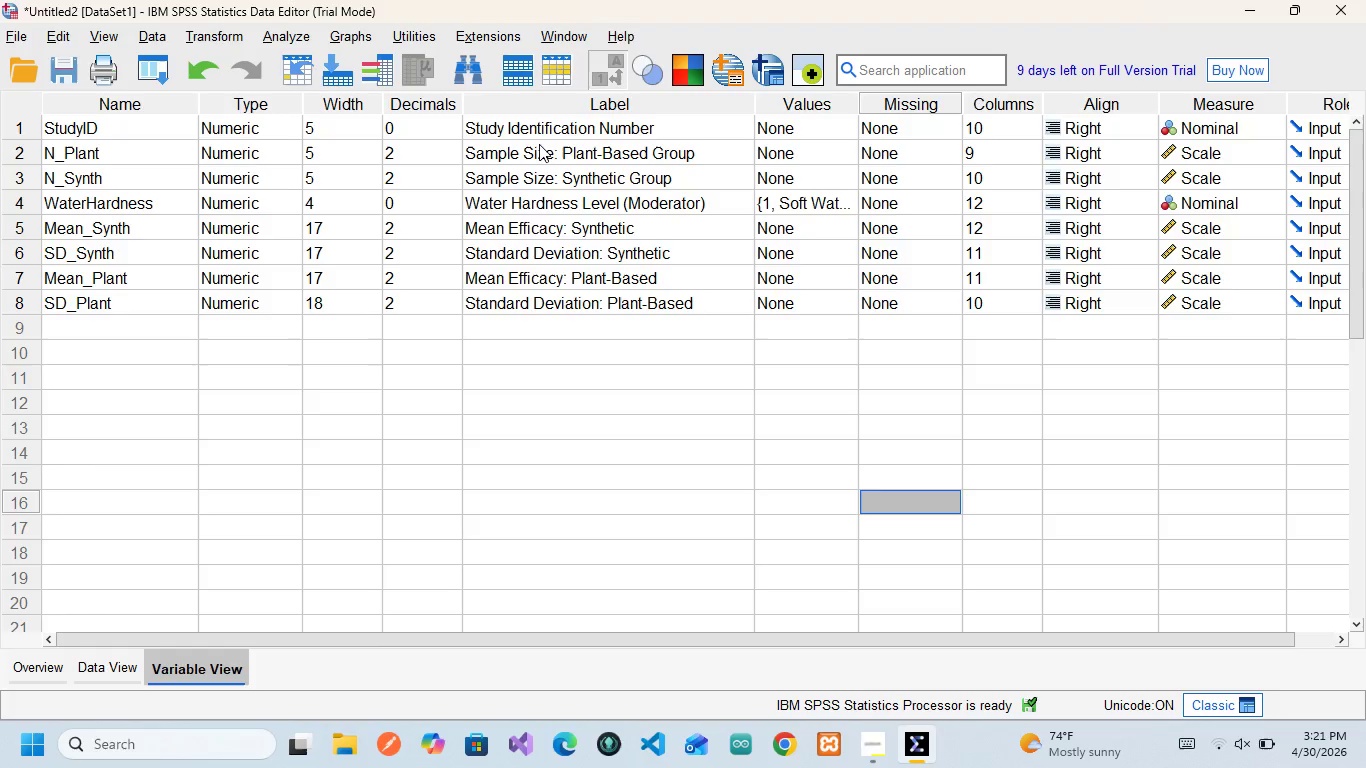 
left_click([445, 154])
 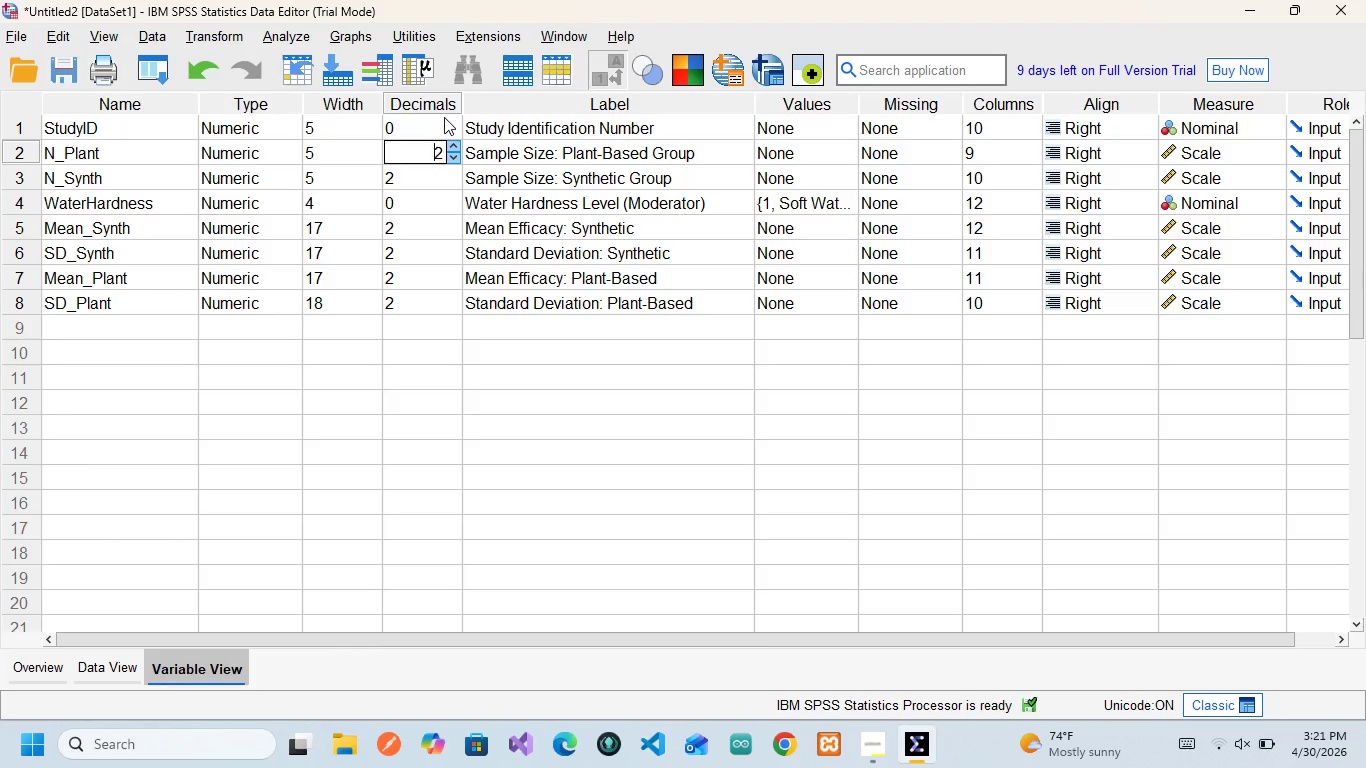 
key(ArrowRight)
 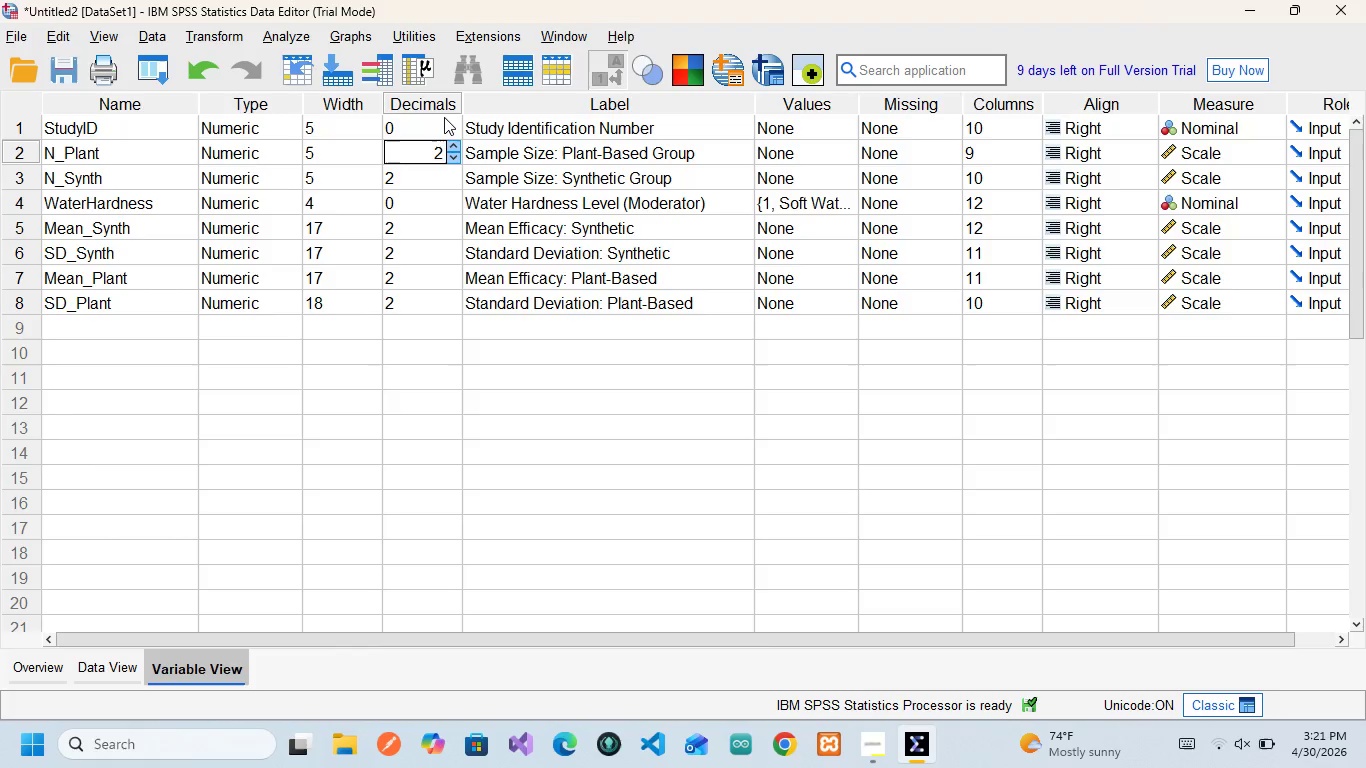 
key(Backspace)
 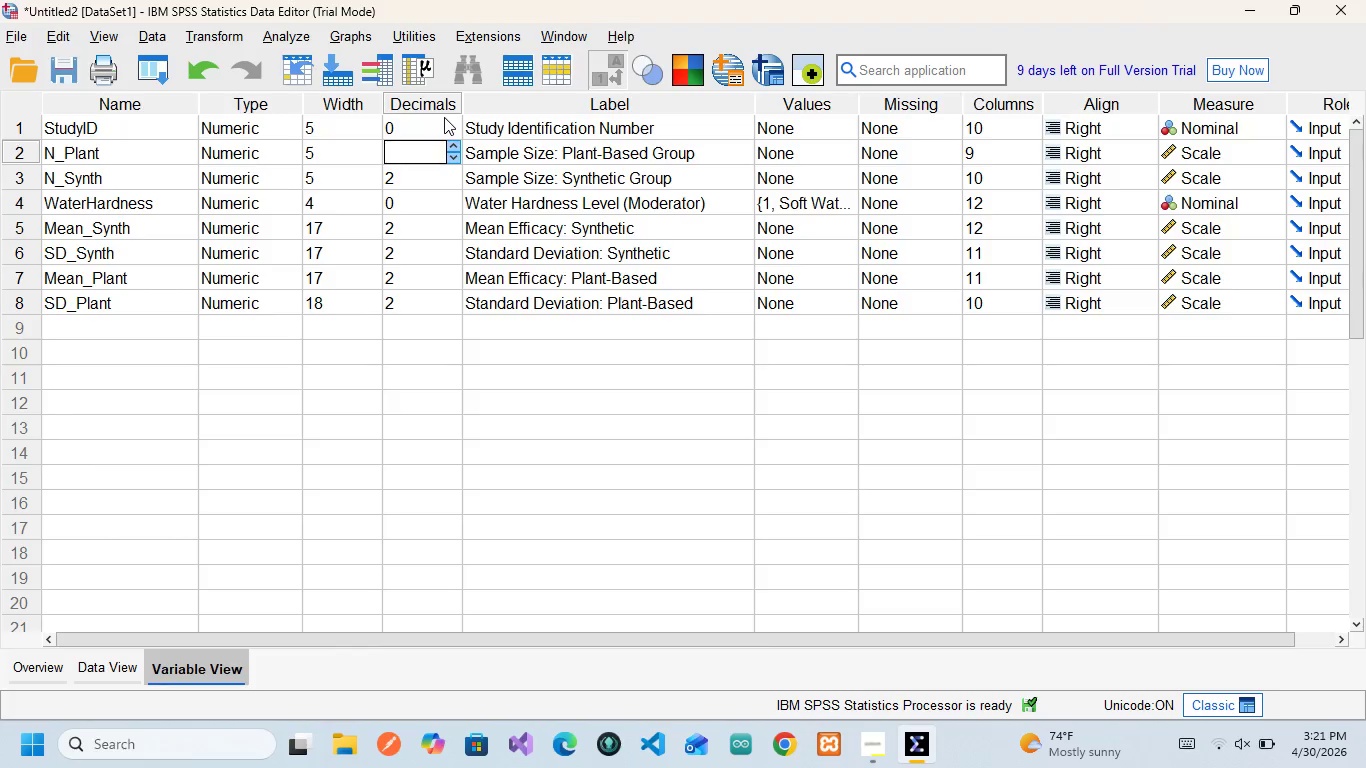 
key(0)
 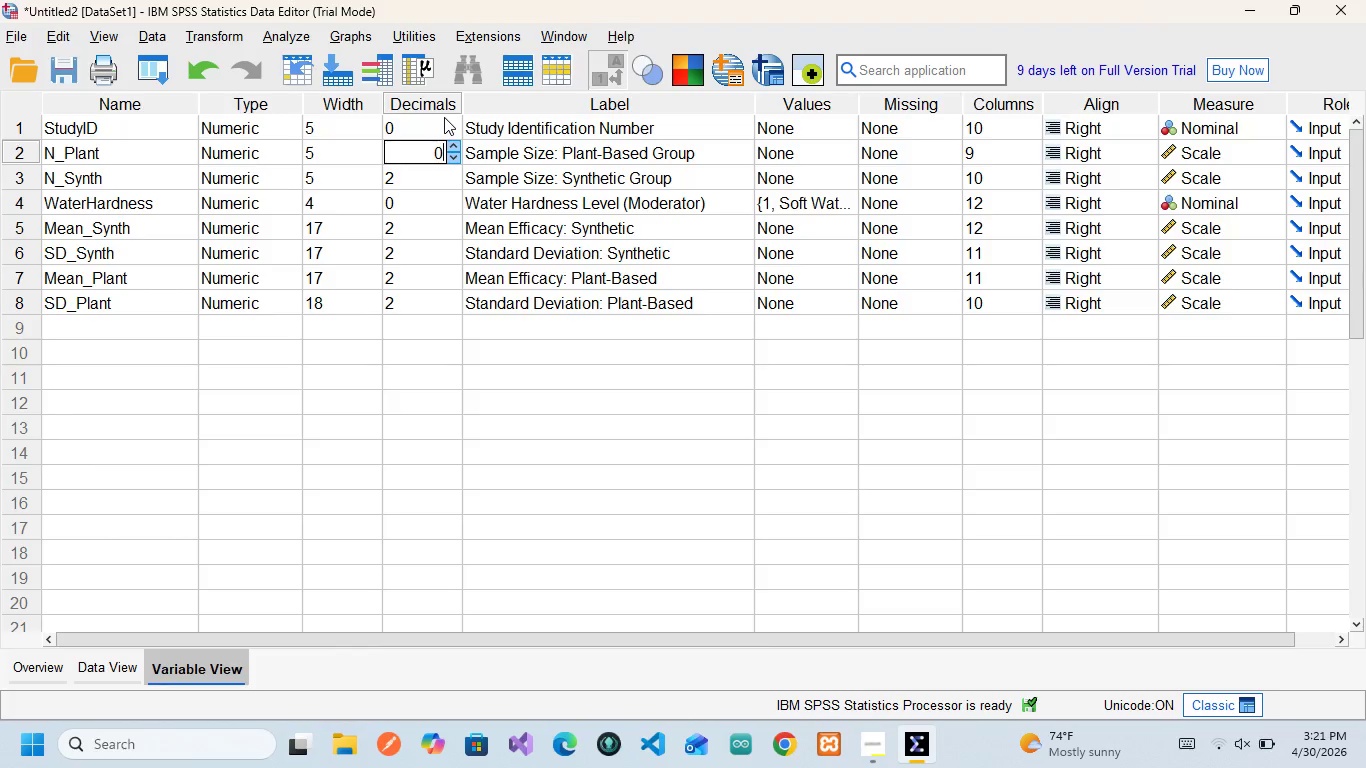 
key(ArrowDown)
 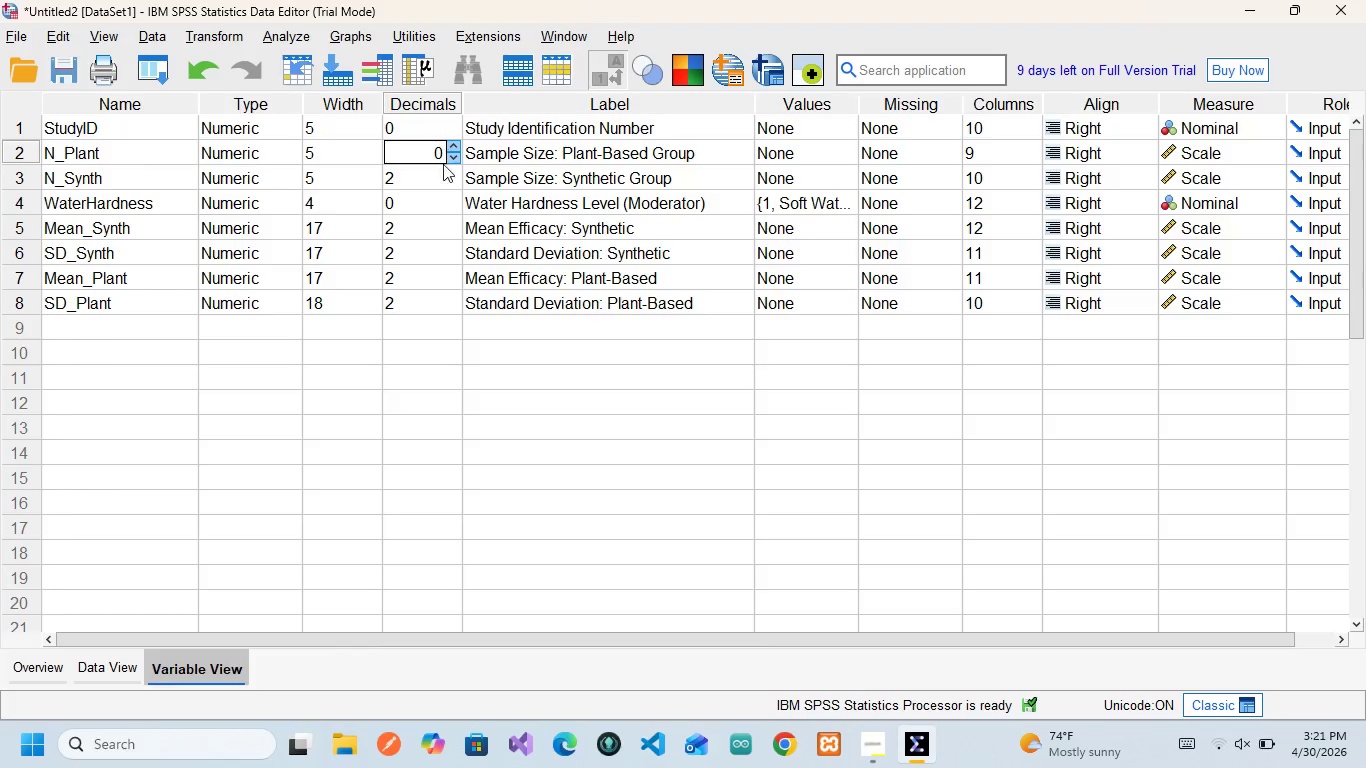 
left_click([441, 178])
 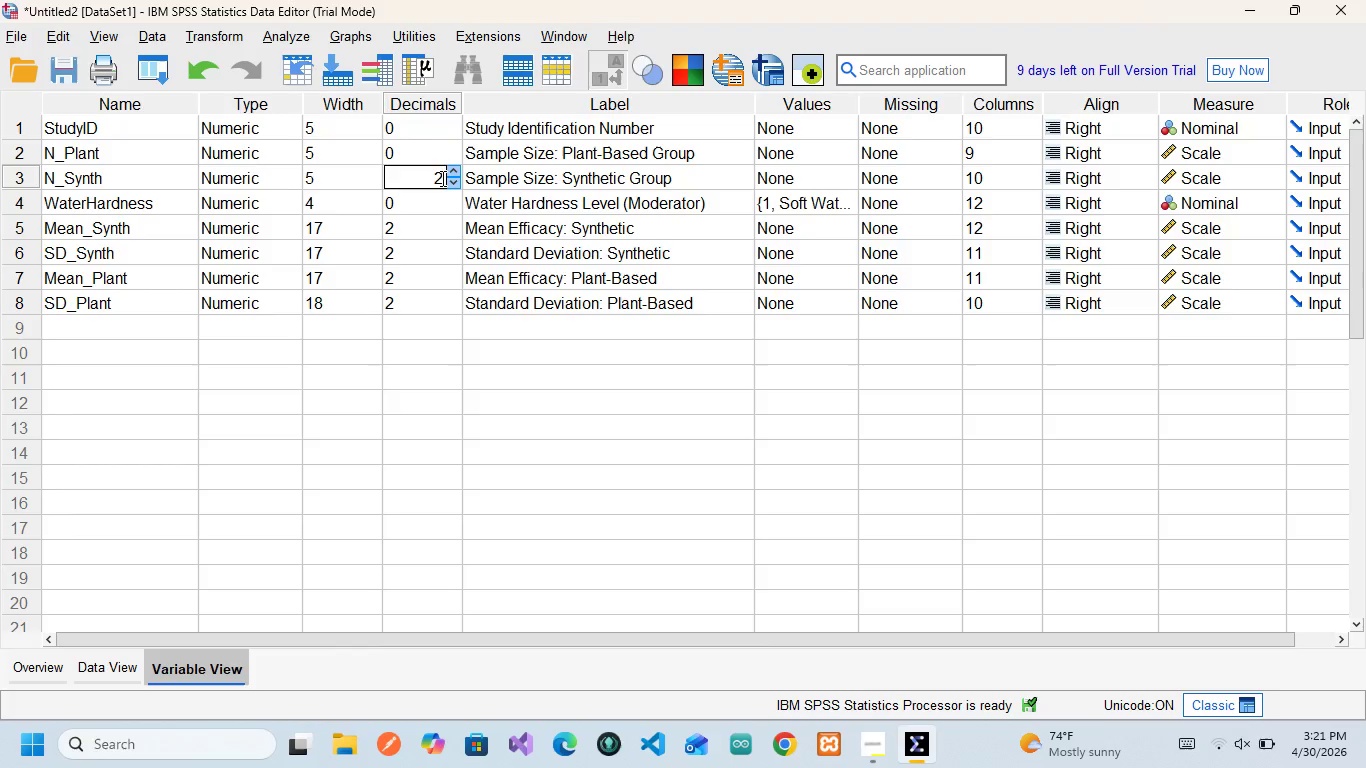 
key(ArrowRight)
 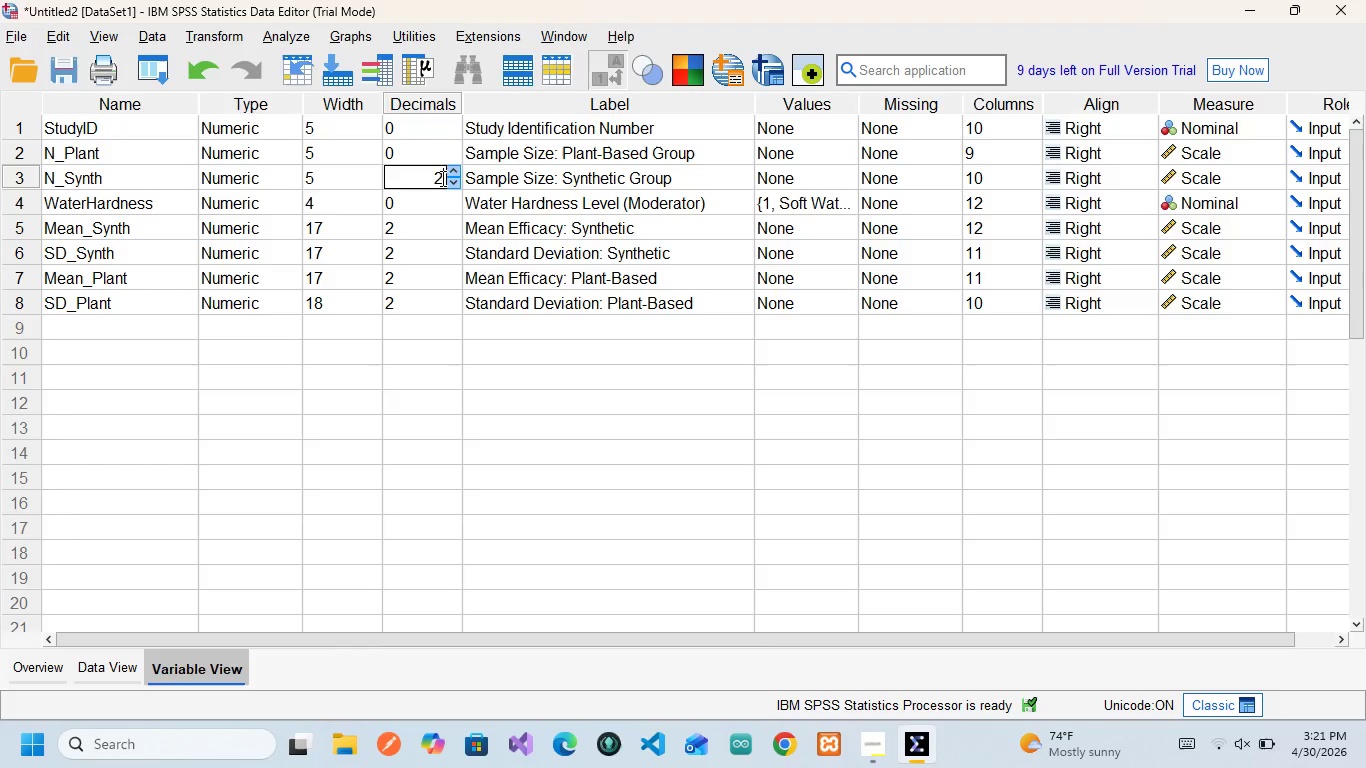 
key(Backspace)
 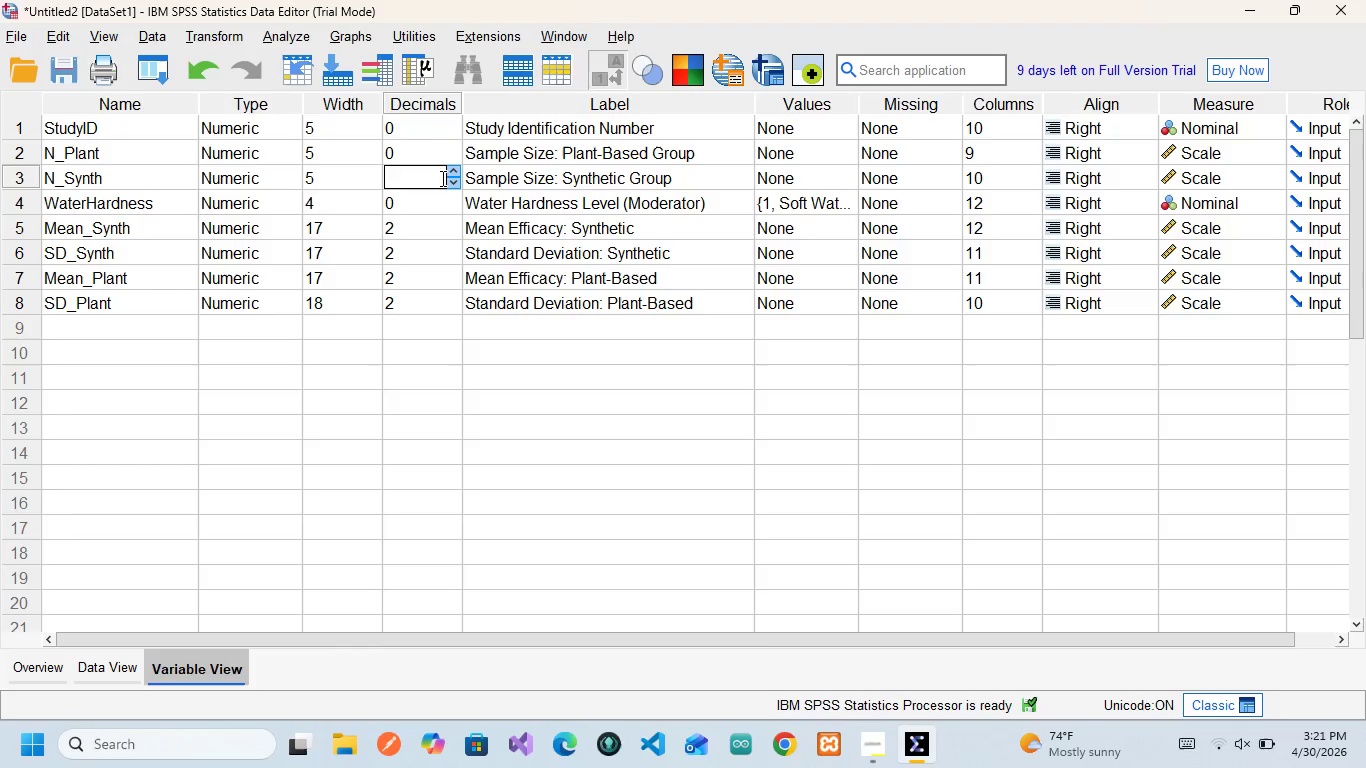 
key(0)
 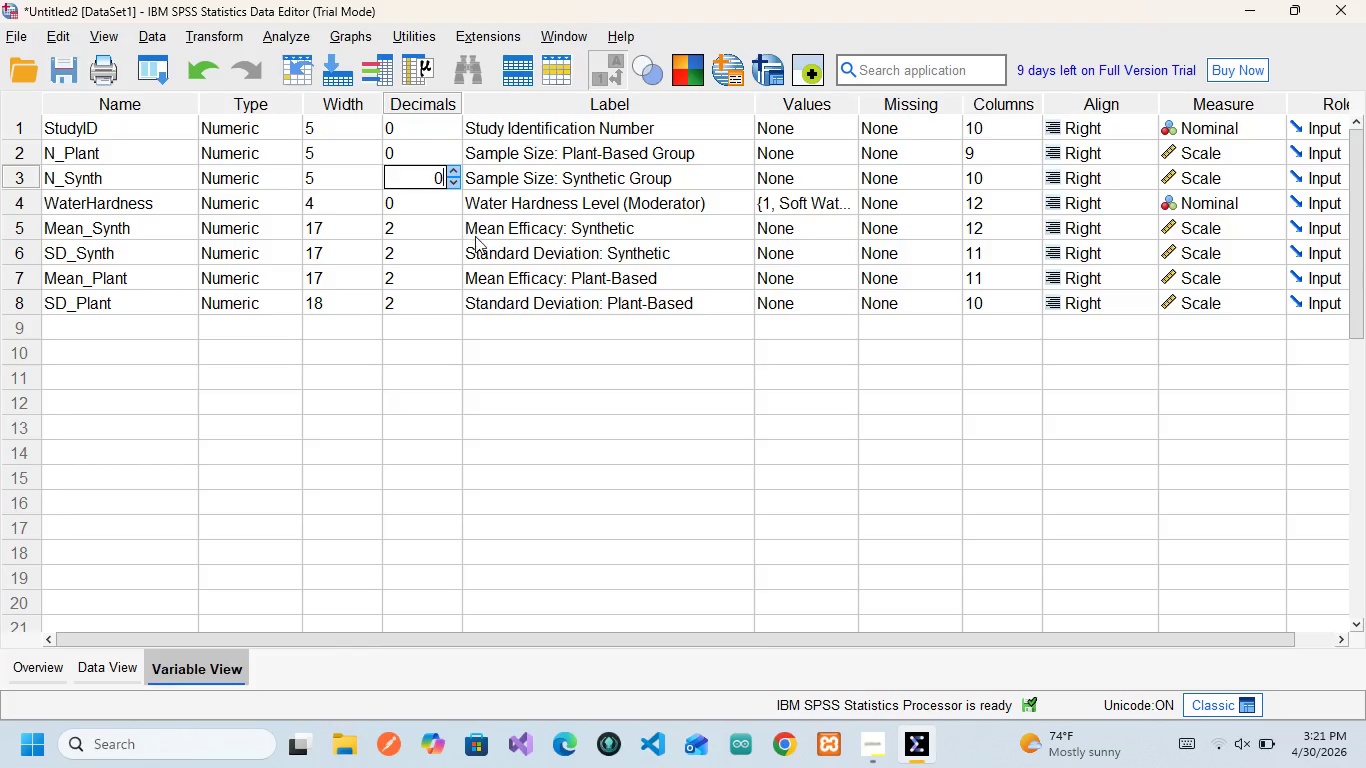 
left_click([475, 236])
 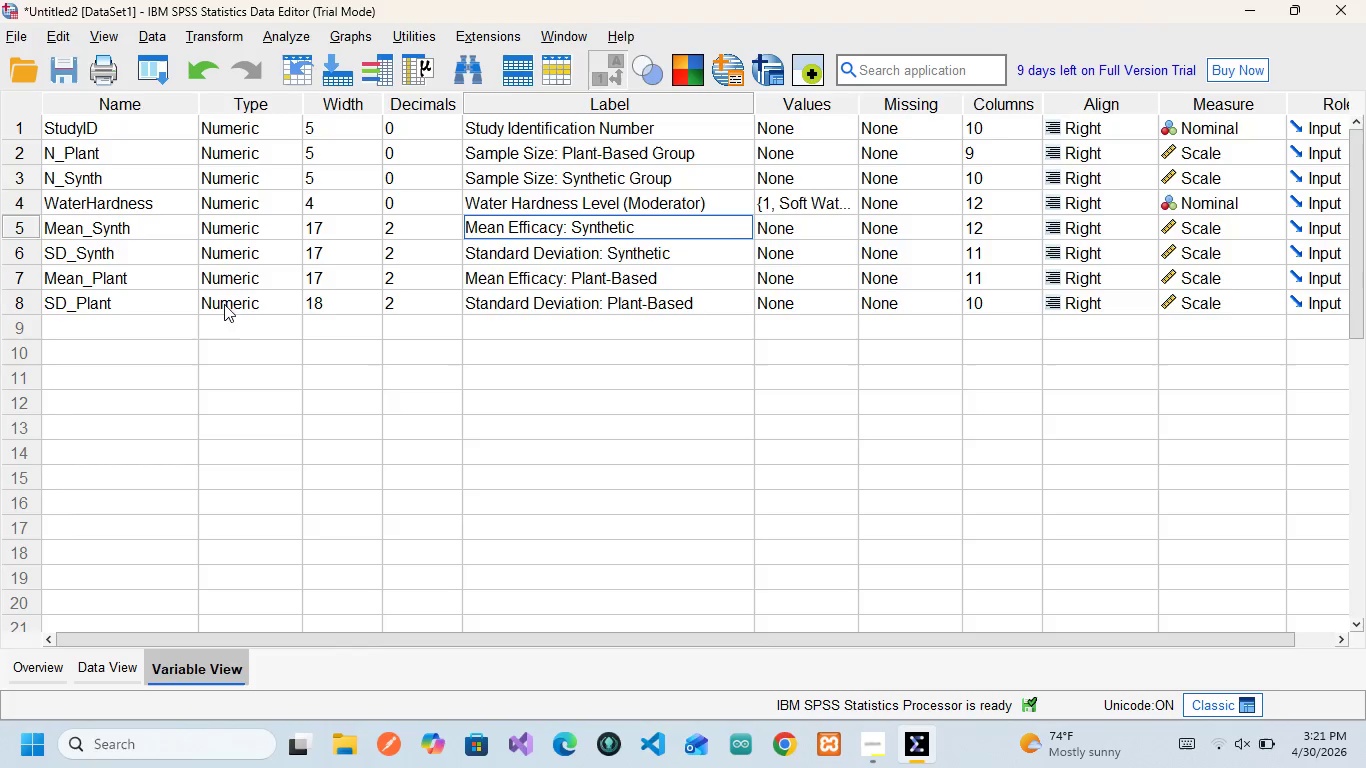 
left_click([121, 667])
 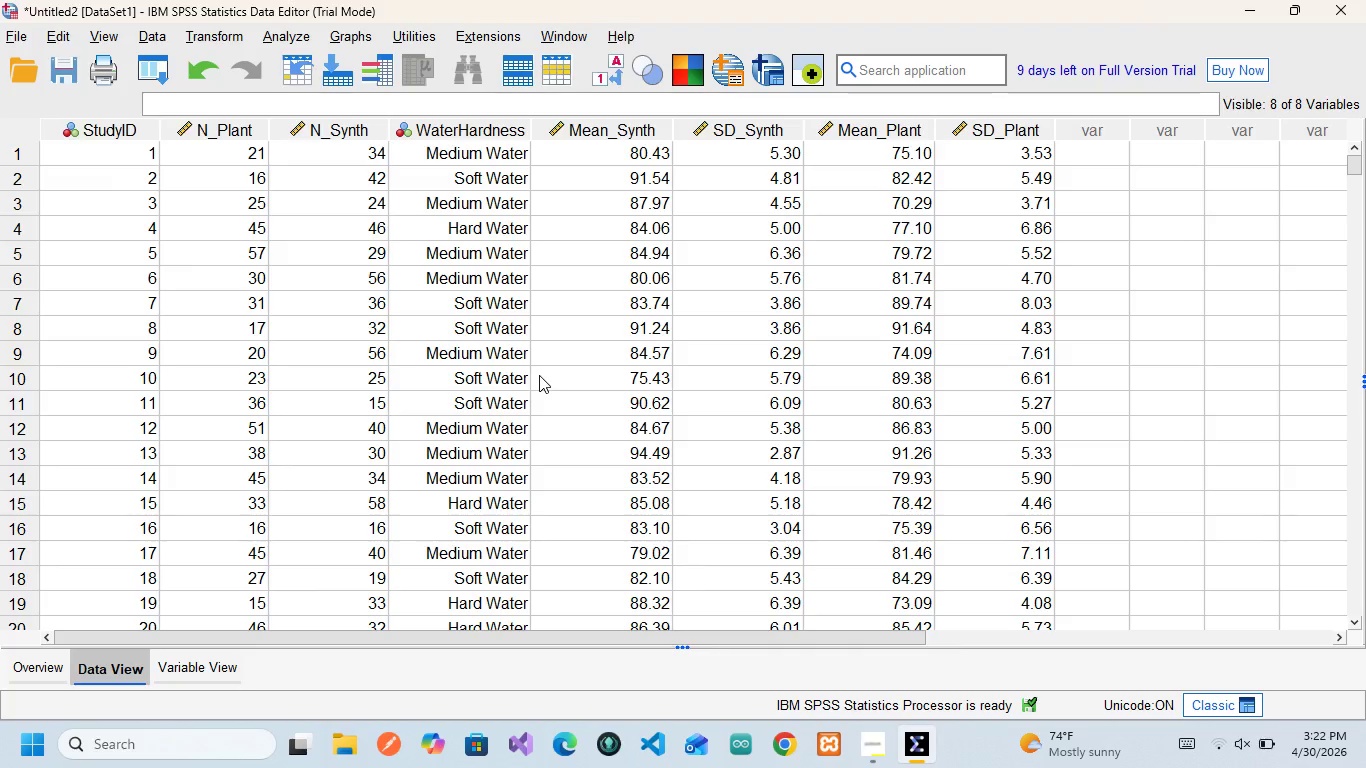 
wait(40.95)
 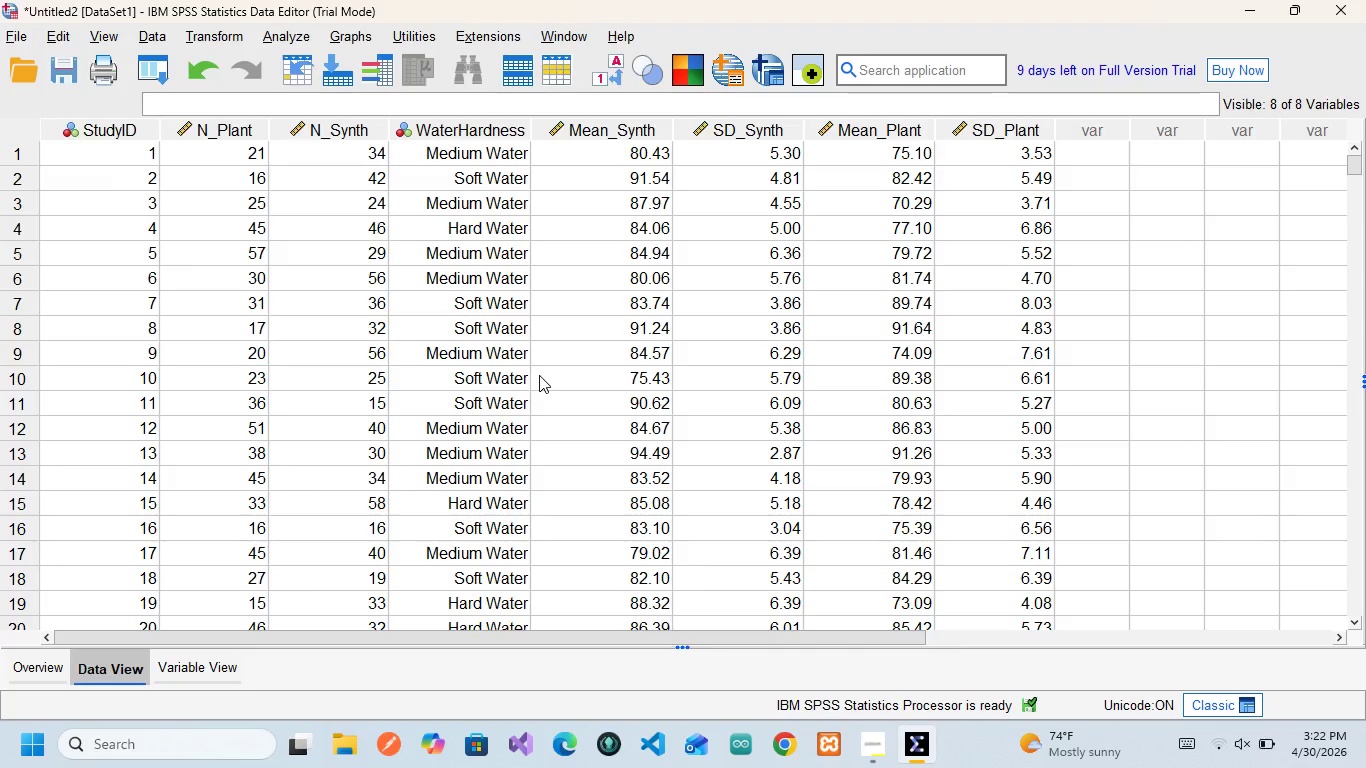 
scroll: coordinate [494, 447], scroll_direction: down, amount: 5.0
 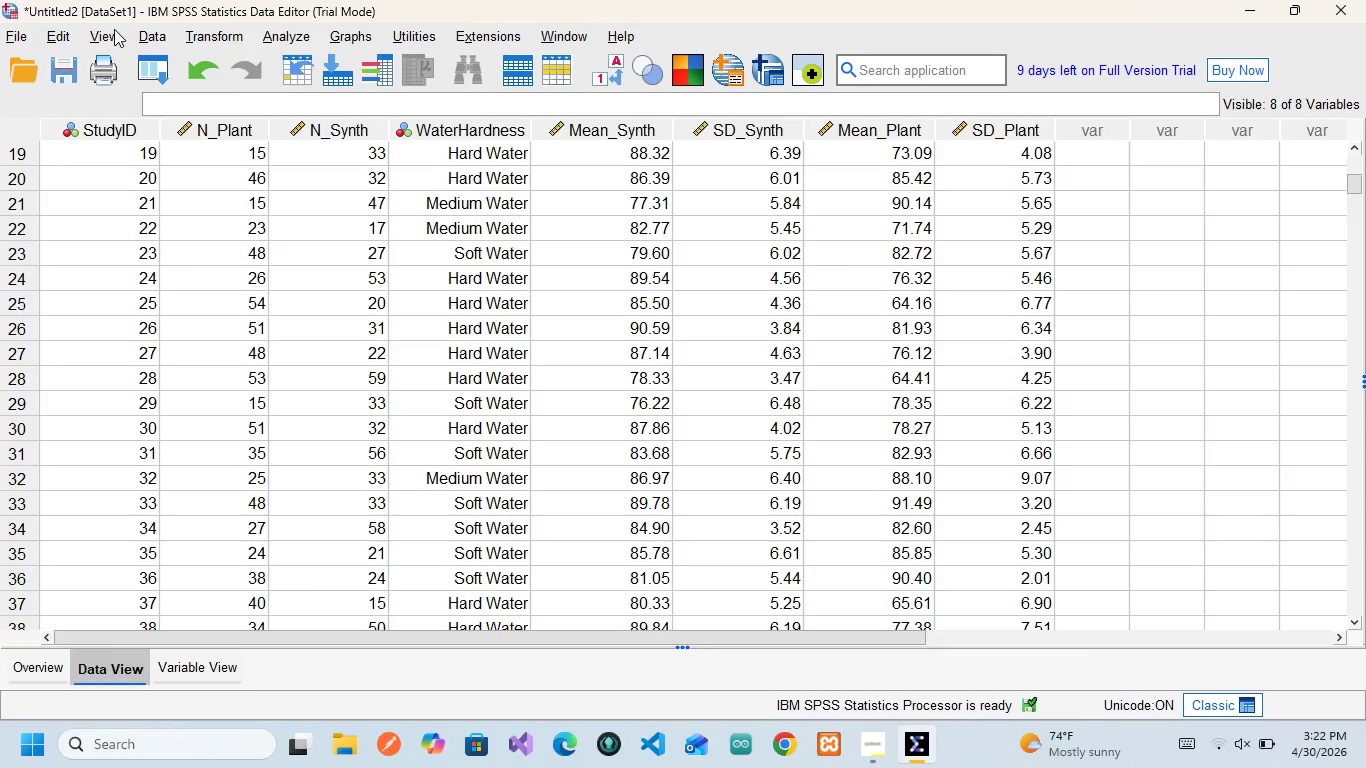 
left_click([163, 38])
 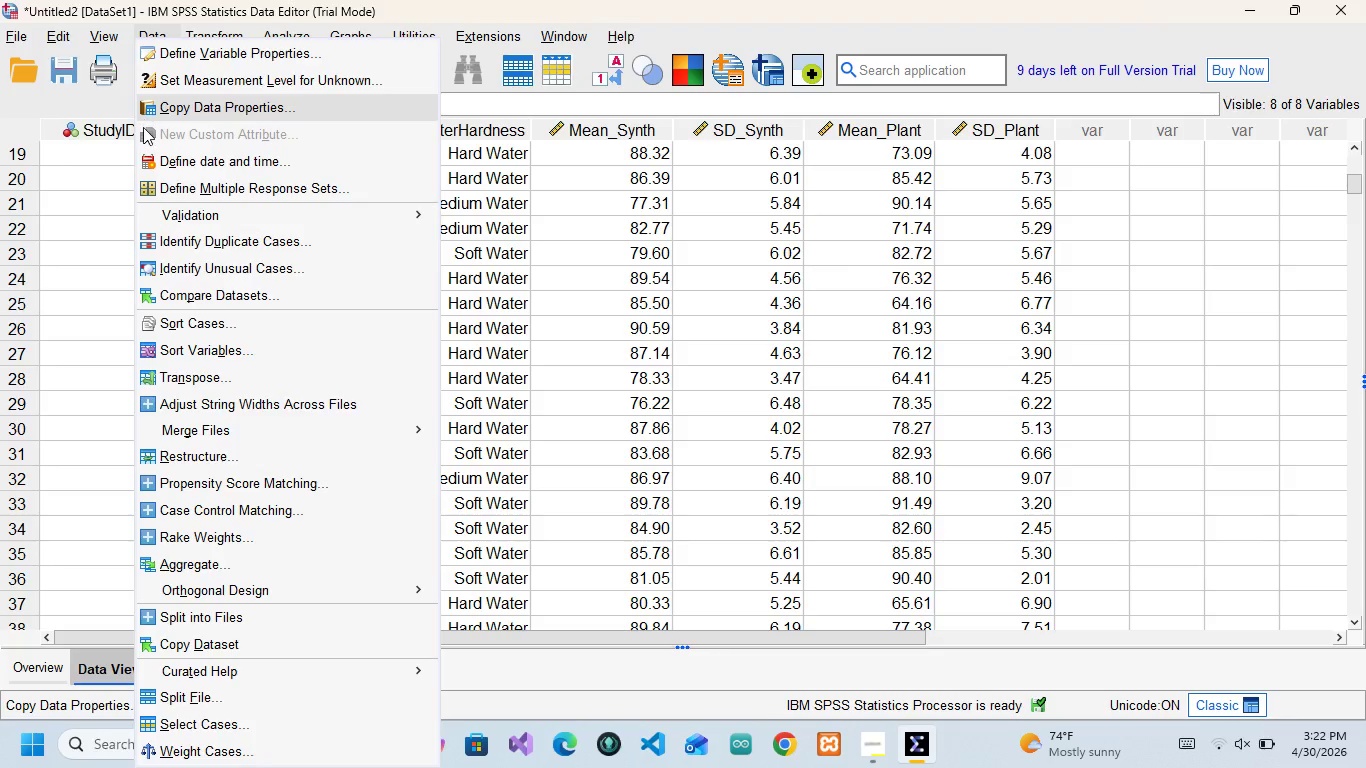 
wait(8.38)
 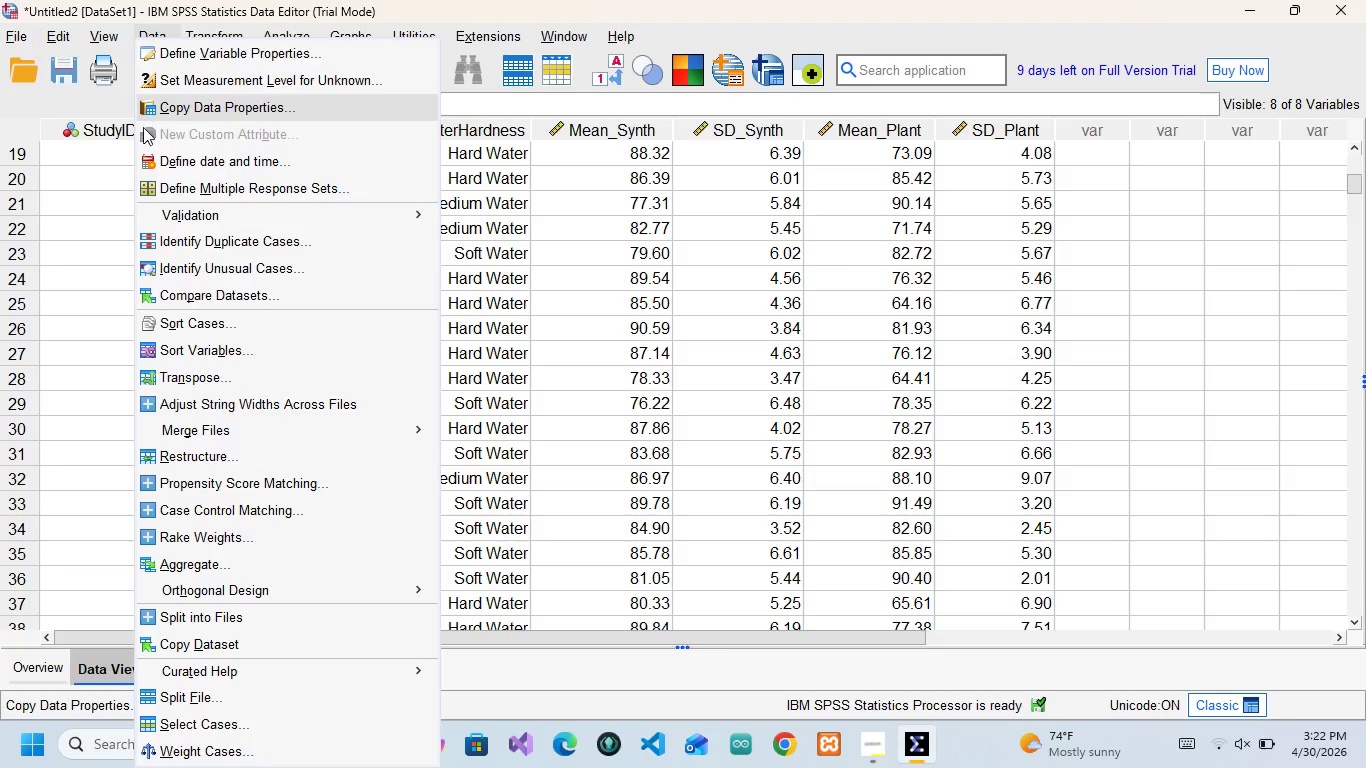 
left_click([266, 326])
 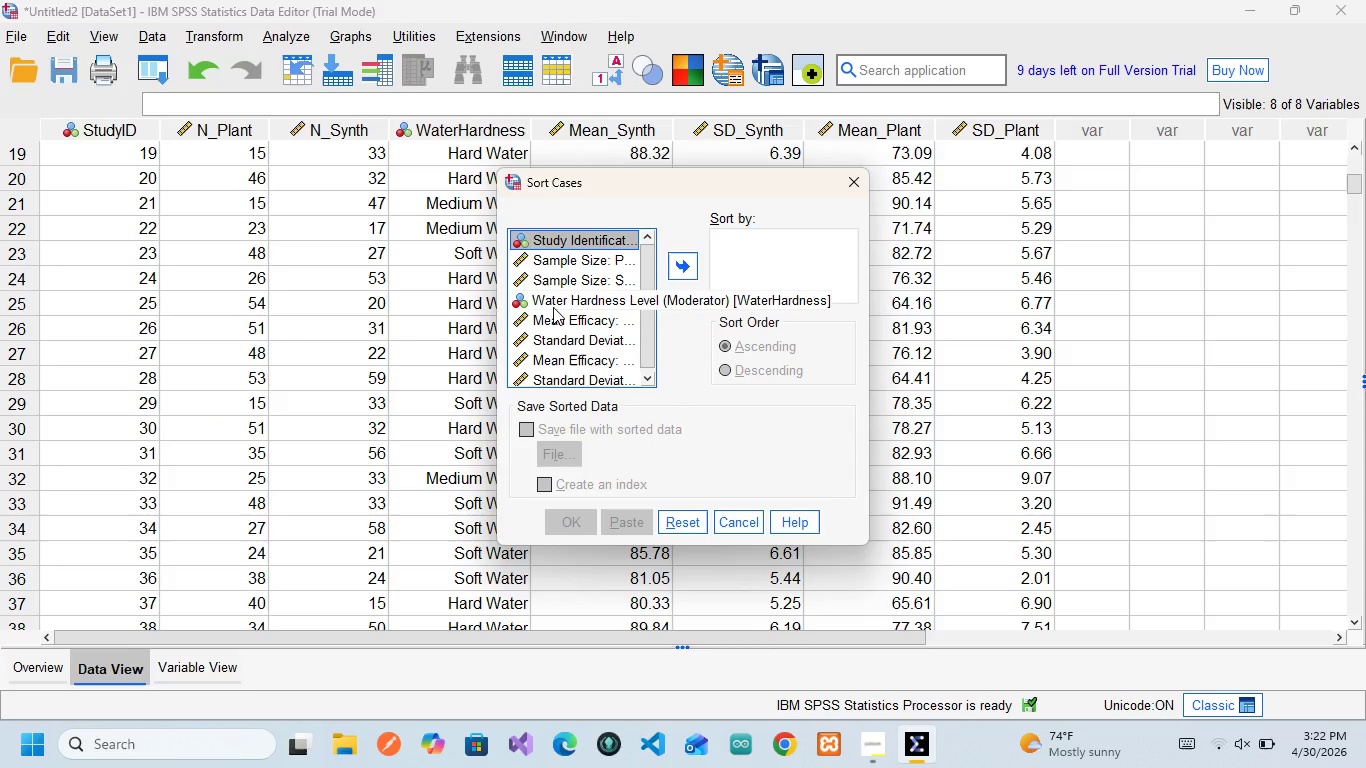 
wait(13.89)
 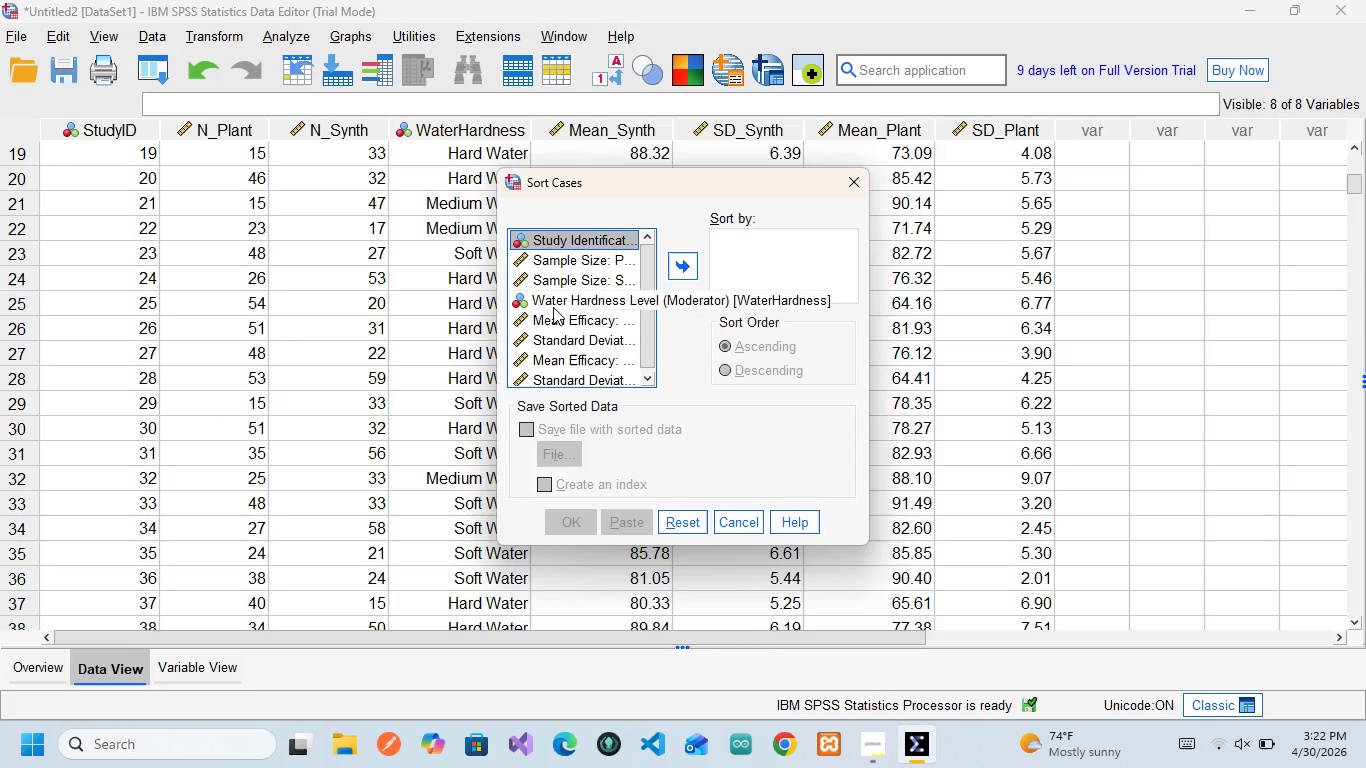 
scroll: coordinate [554, 374], scroll_direction: down, amount: 2.0
 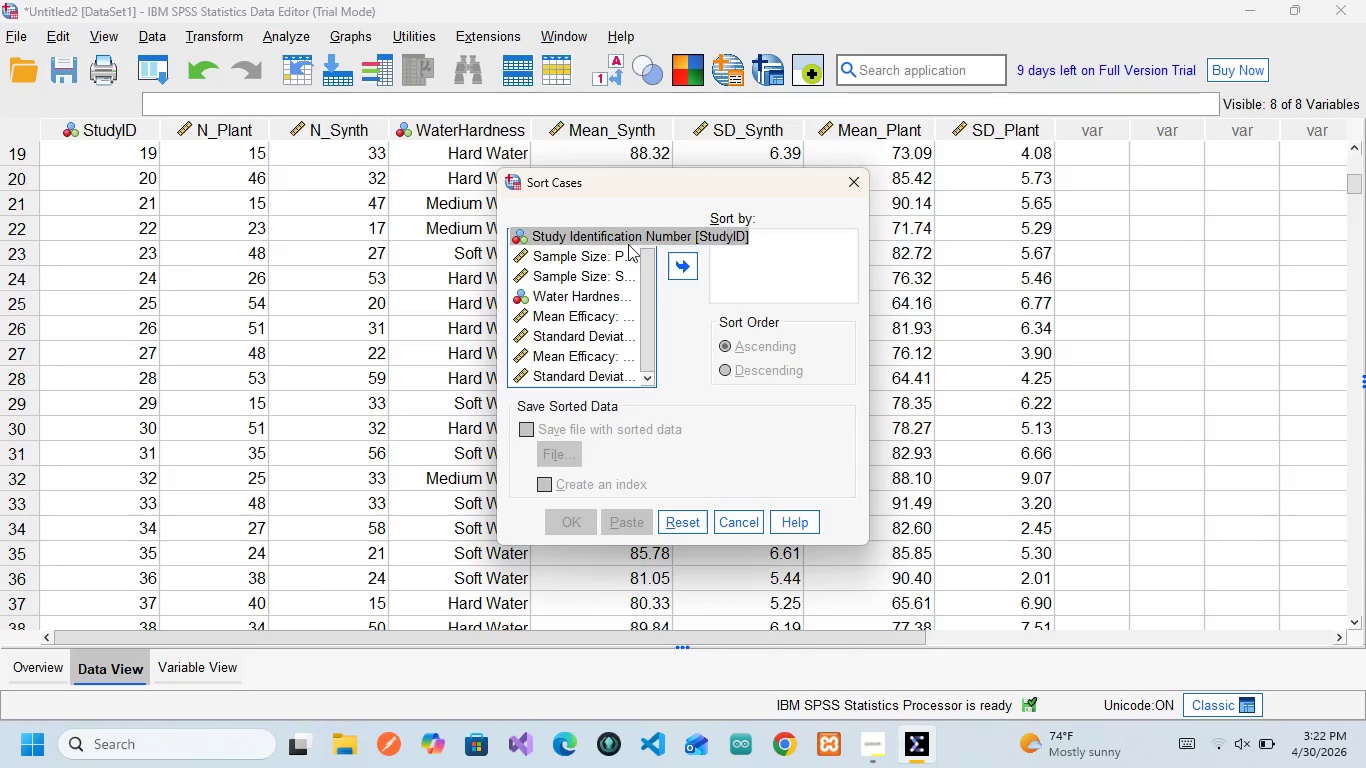 
left_click([690, 267])
 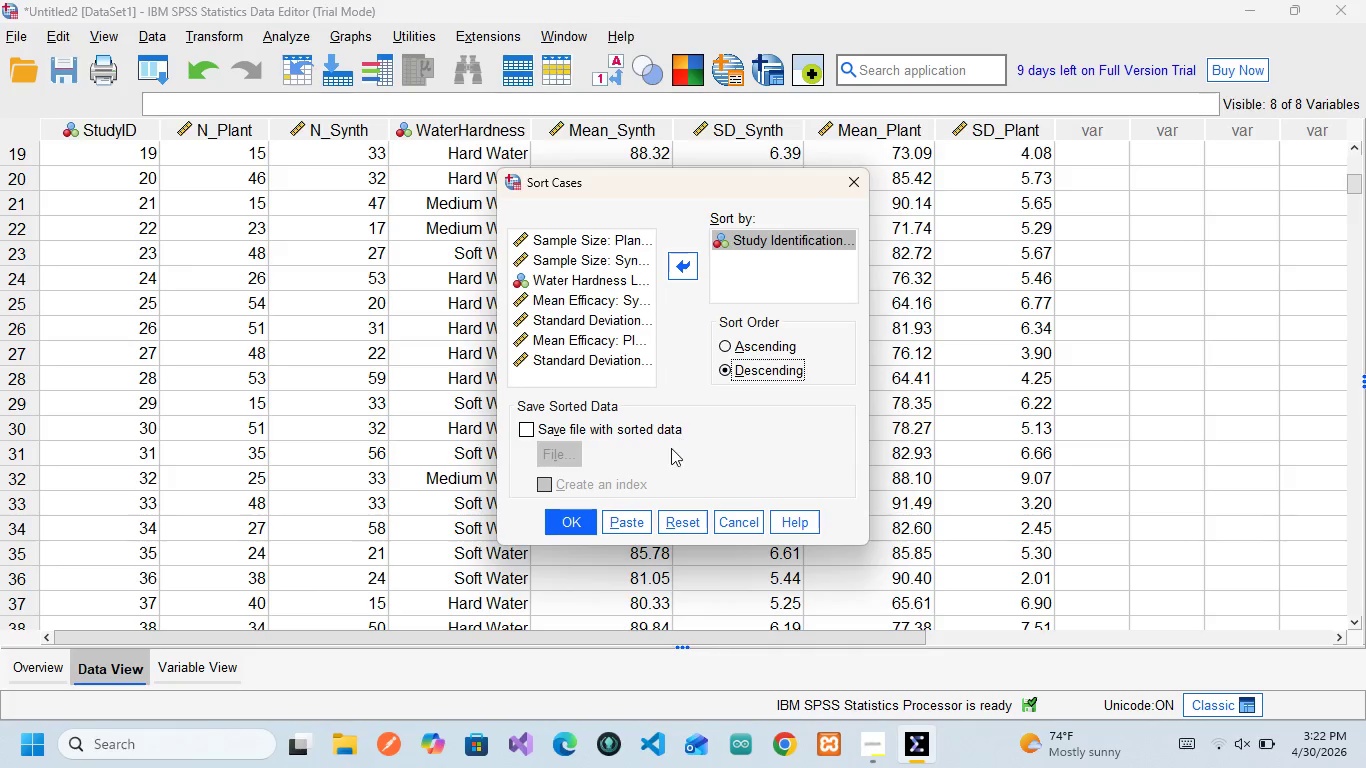 
left_click([573, 518])
 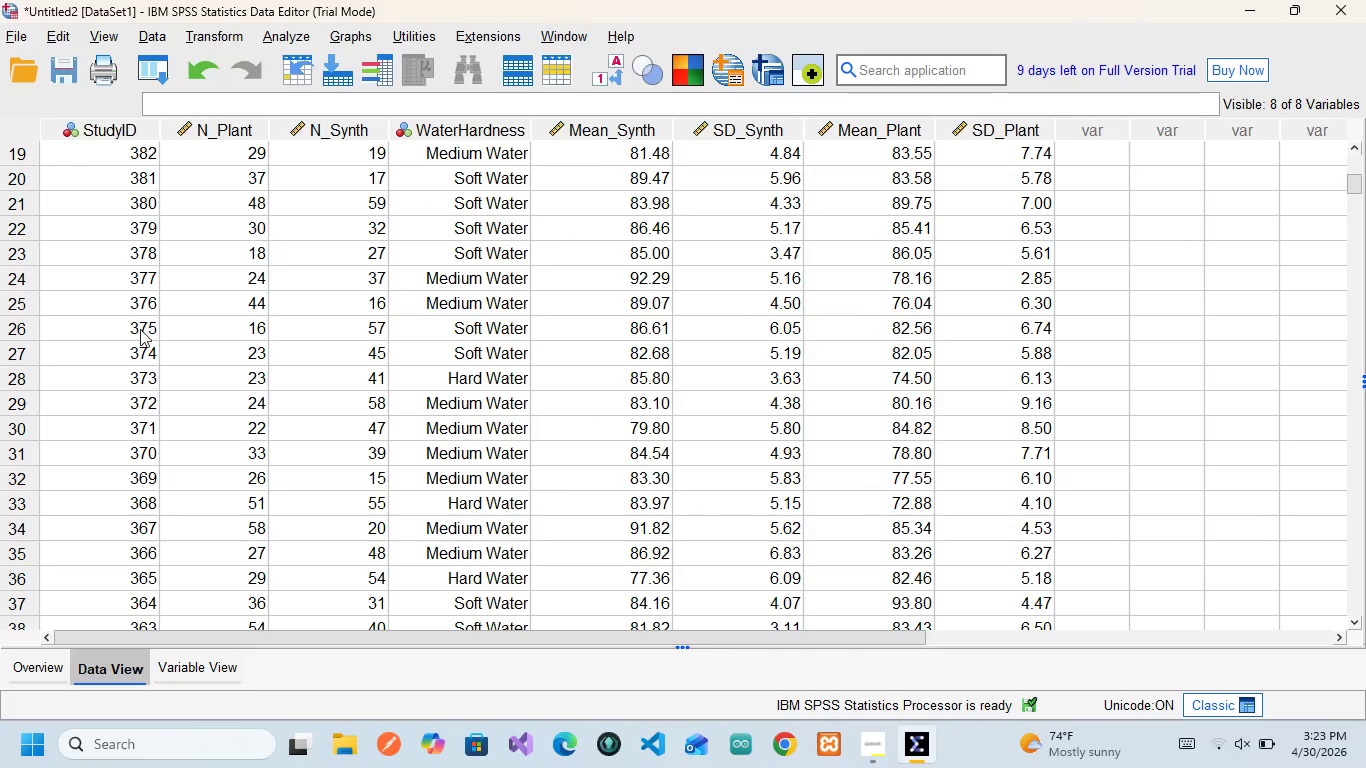 
scroll: coordinate [199, 281], scroll_direction: up, amount: 5.0
 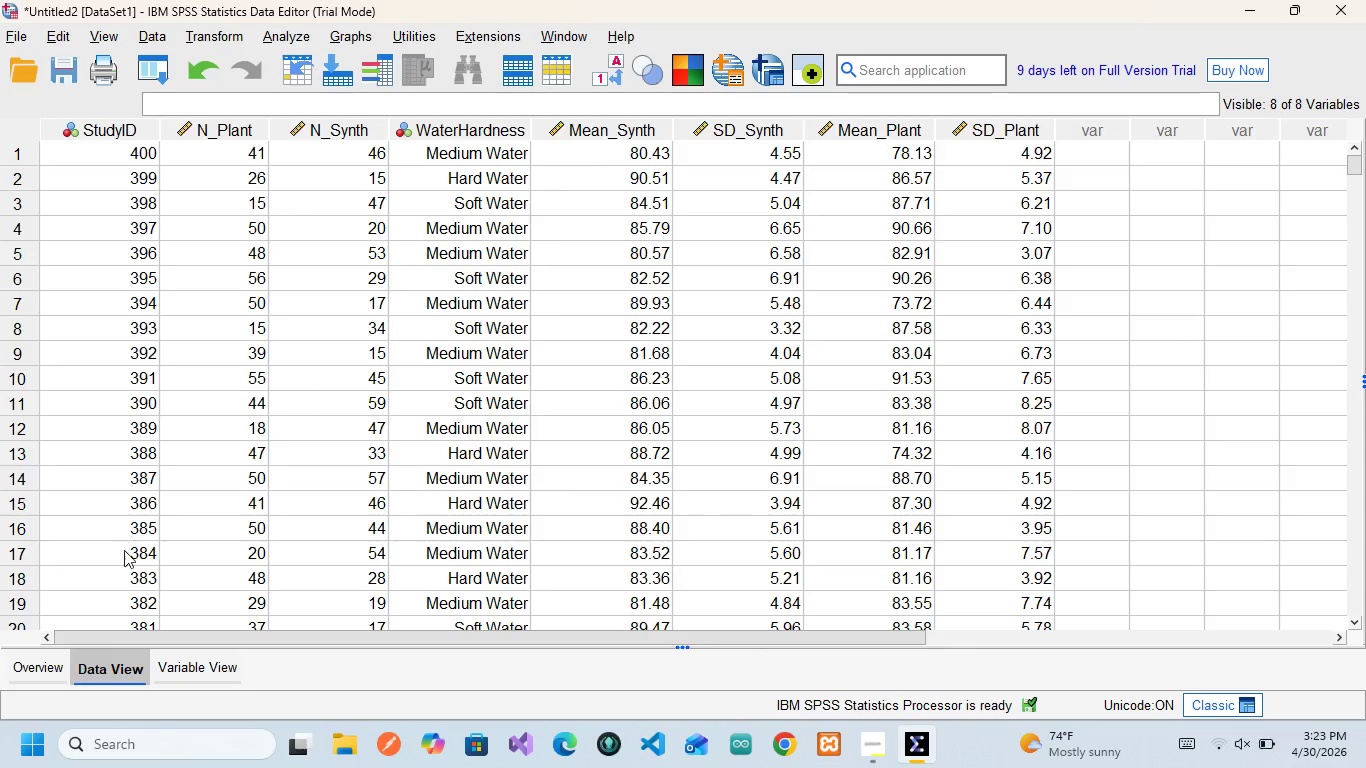 
wait(5.32)
 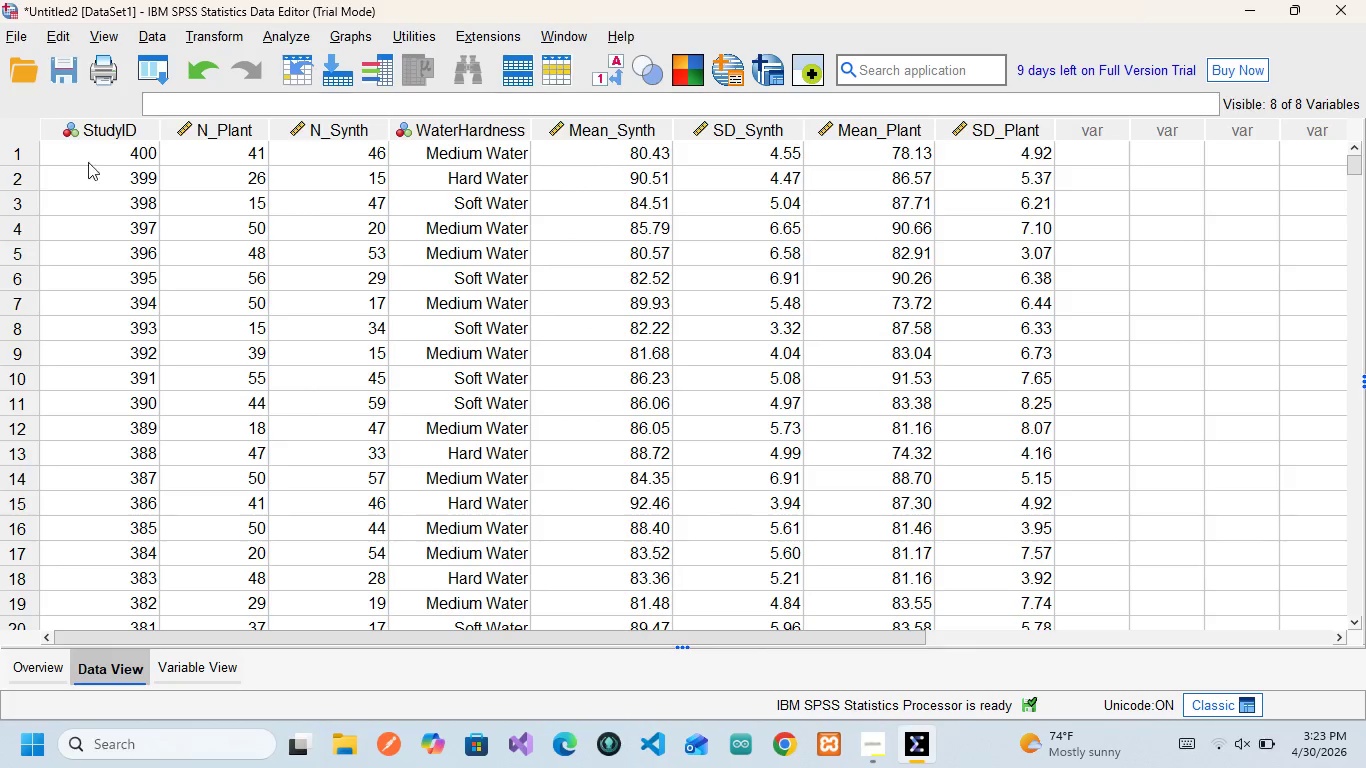 
left_click([156, 47])
 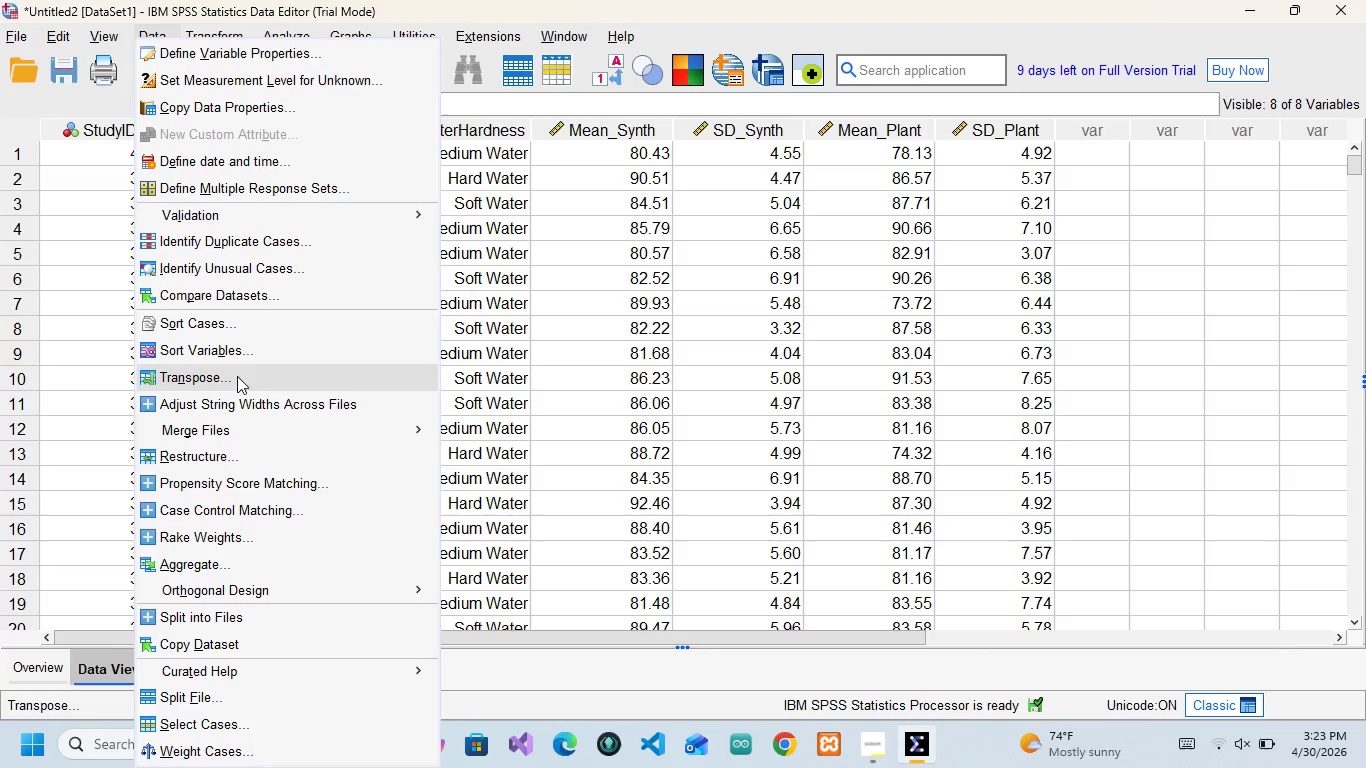 
left_click([252, 313])
 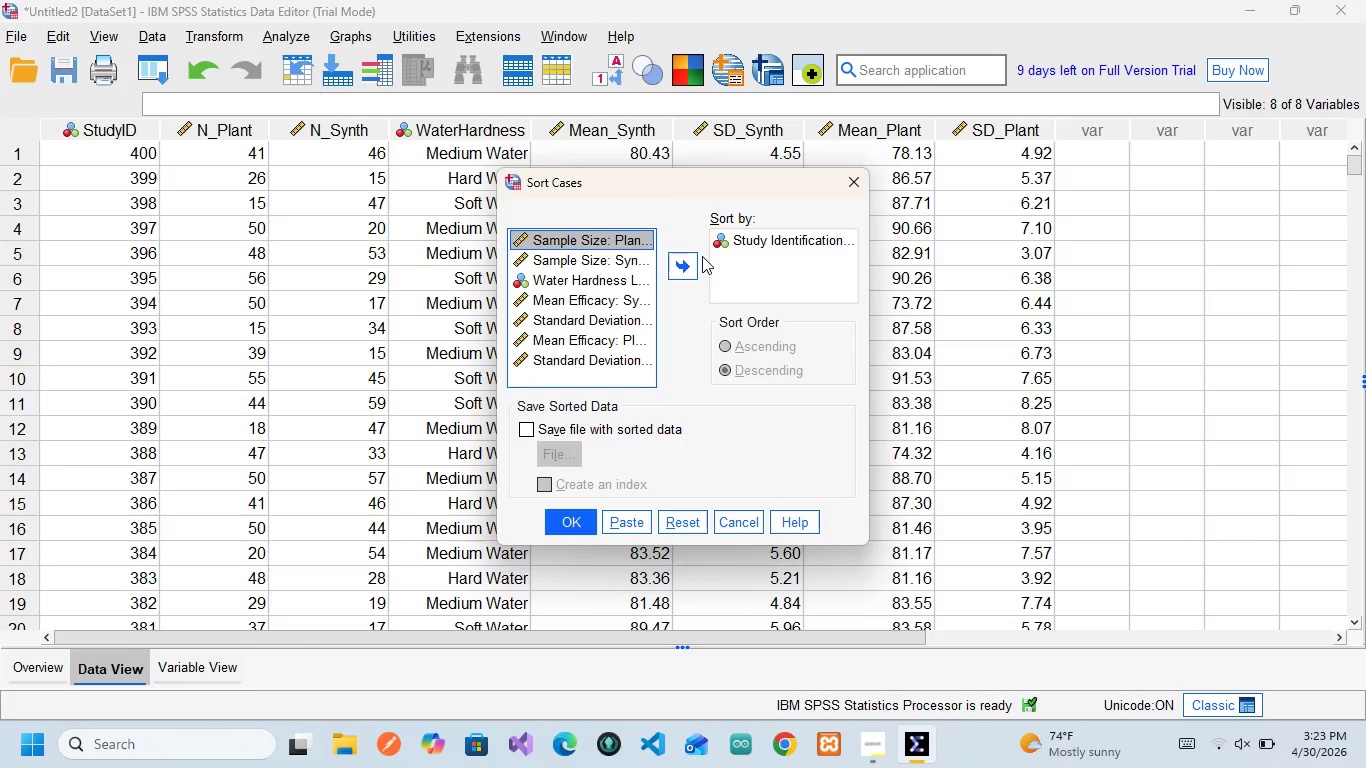 
wait(8.78)
 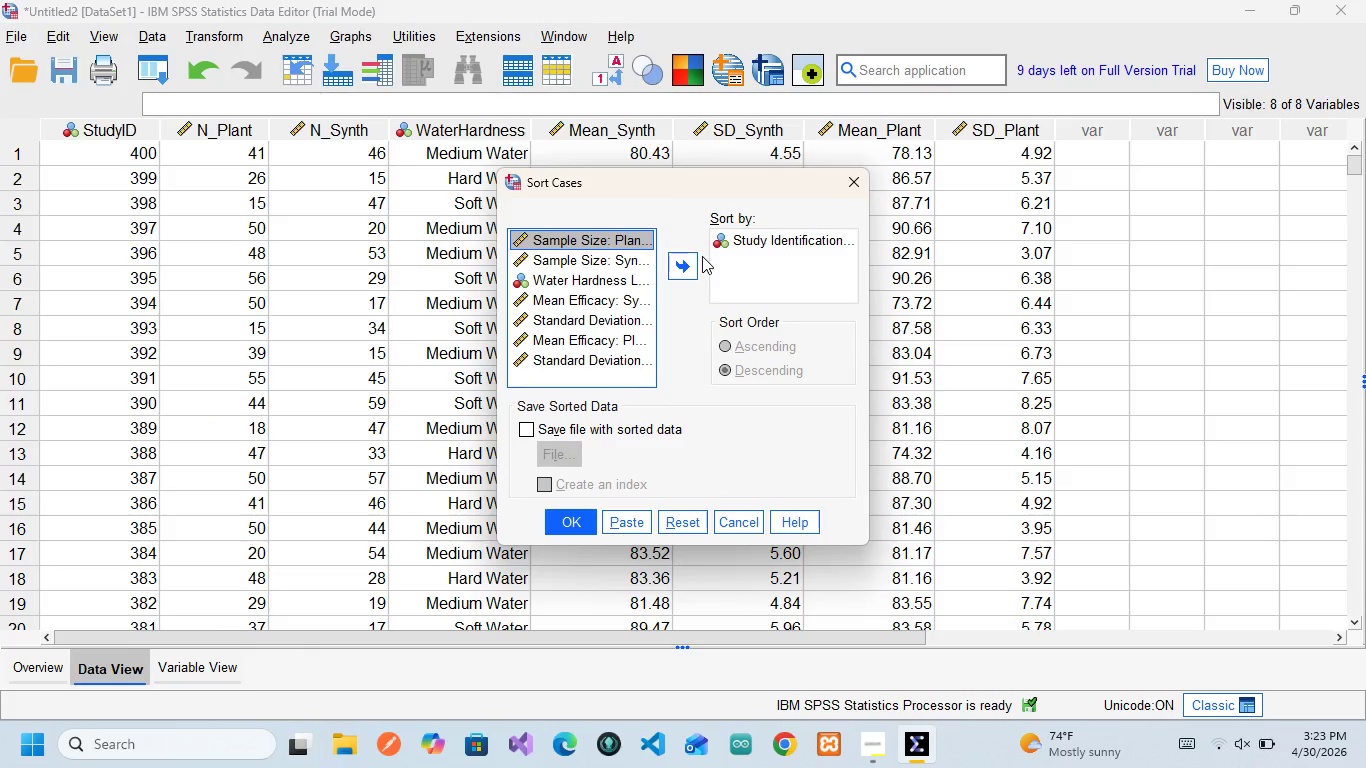 
left_click([727, 345])
 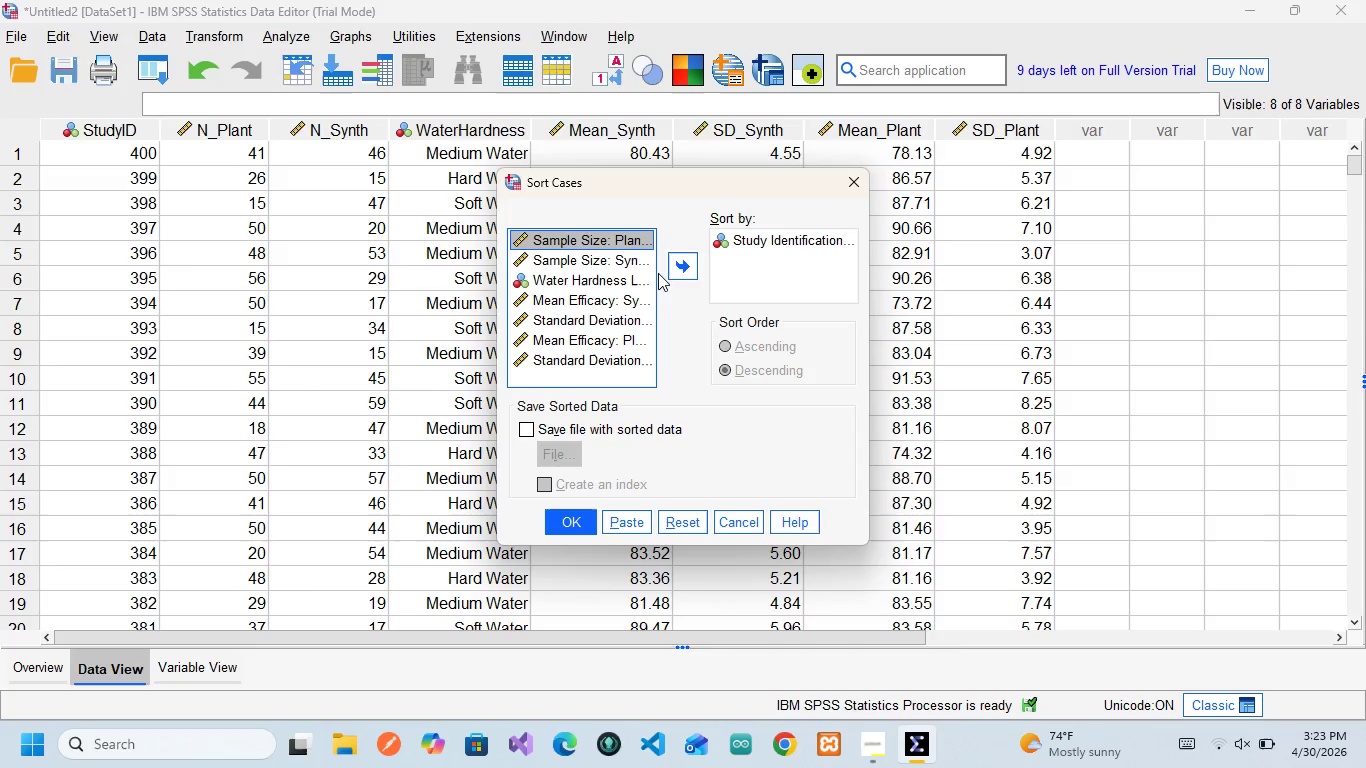 
left_click([674, 267])
 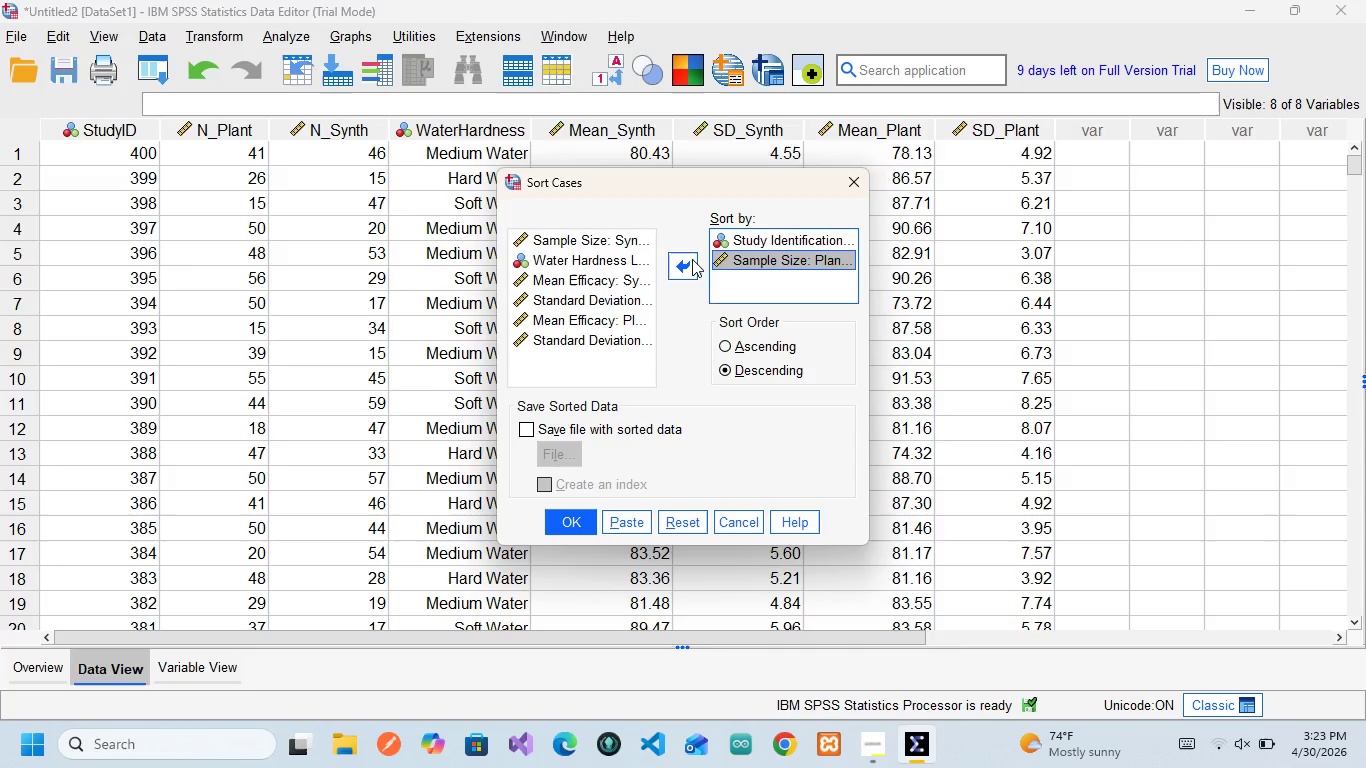 
left_click([692, 259])
 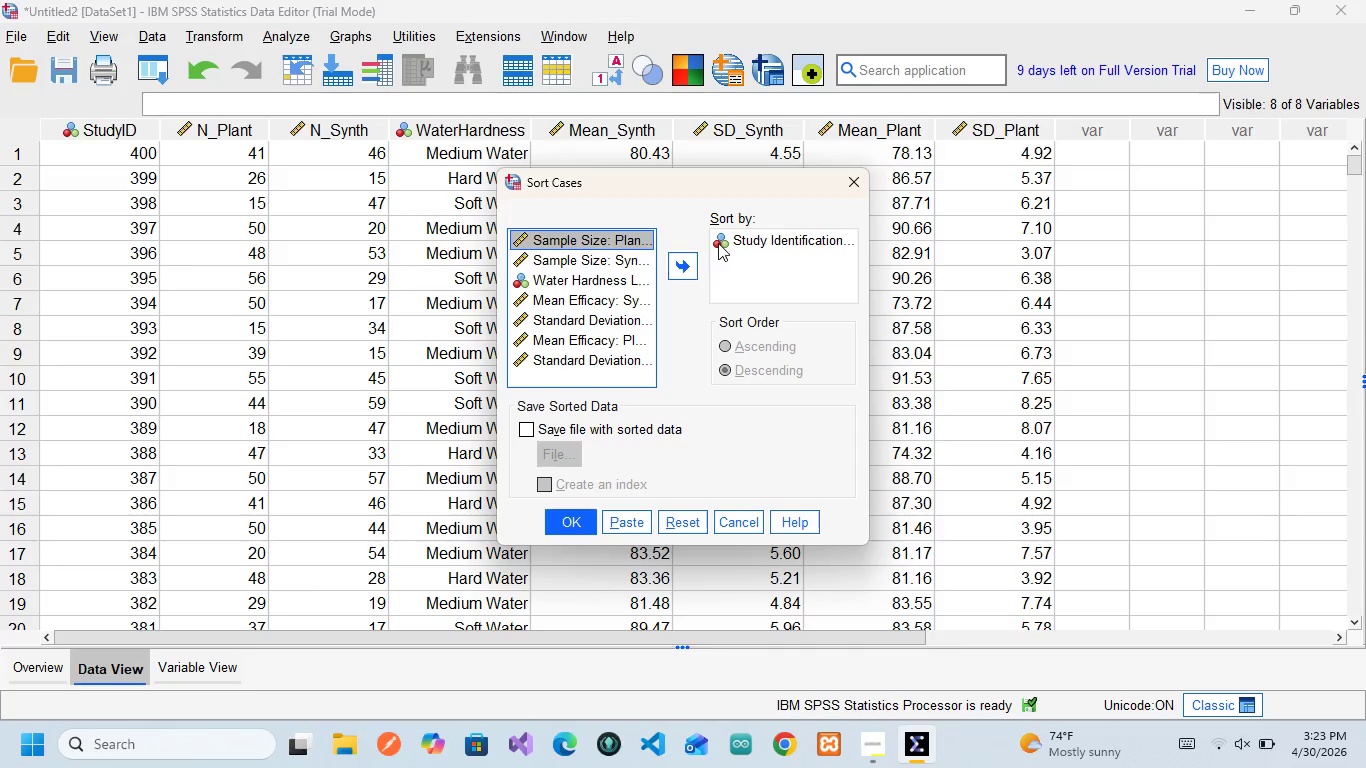 
left_click([718, 243])
 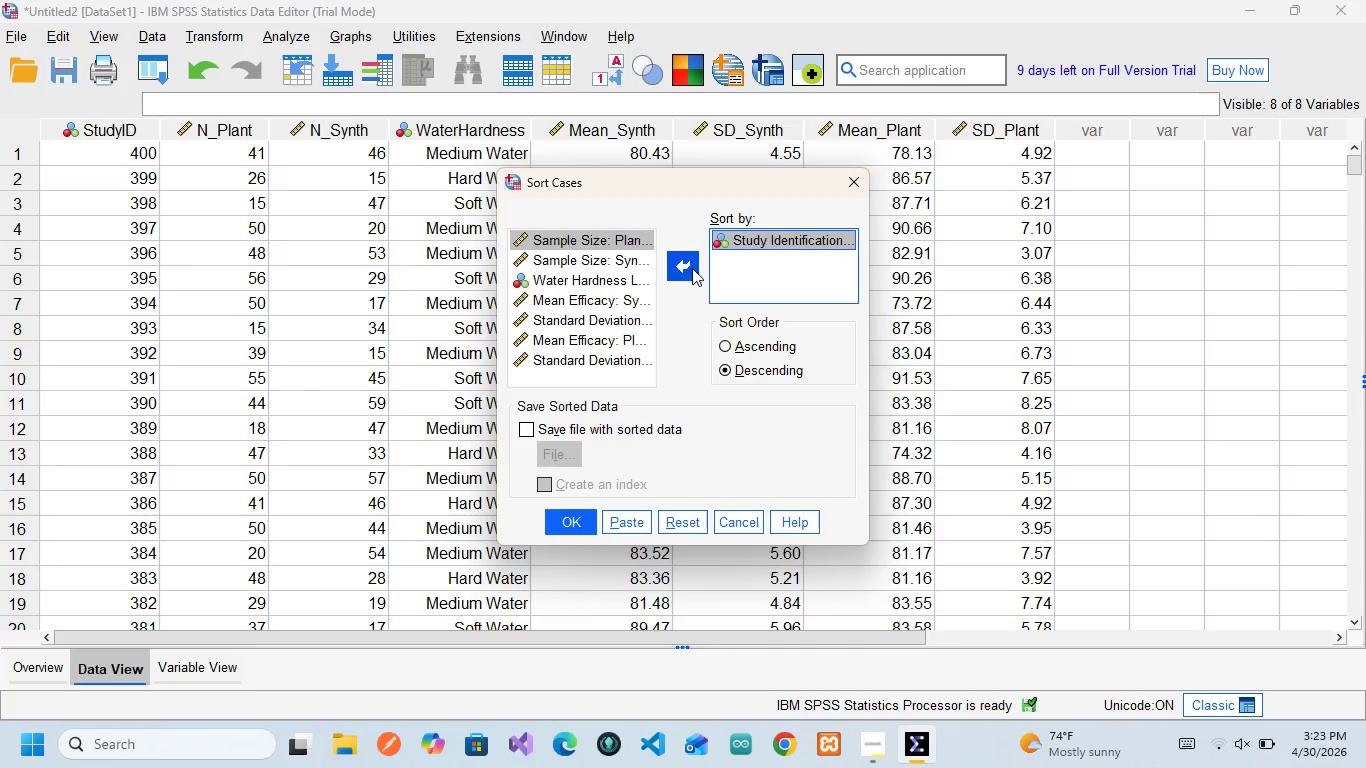 
left_click([692, 268])
 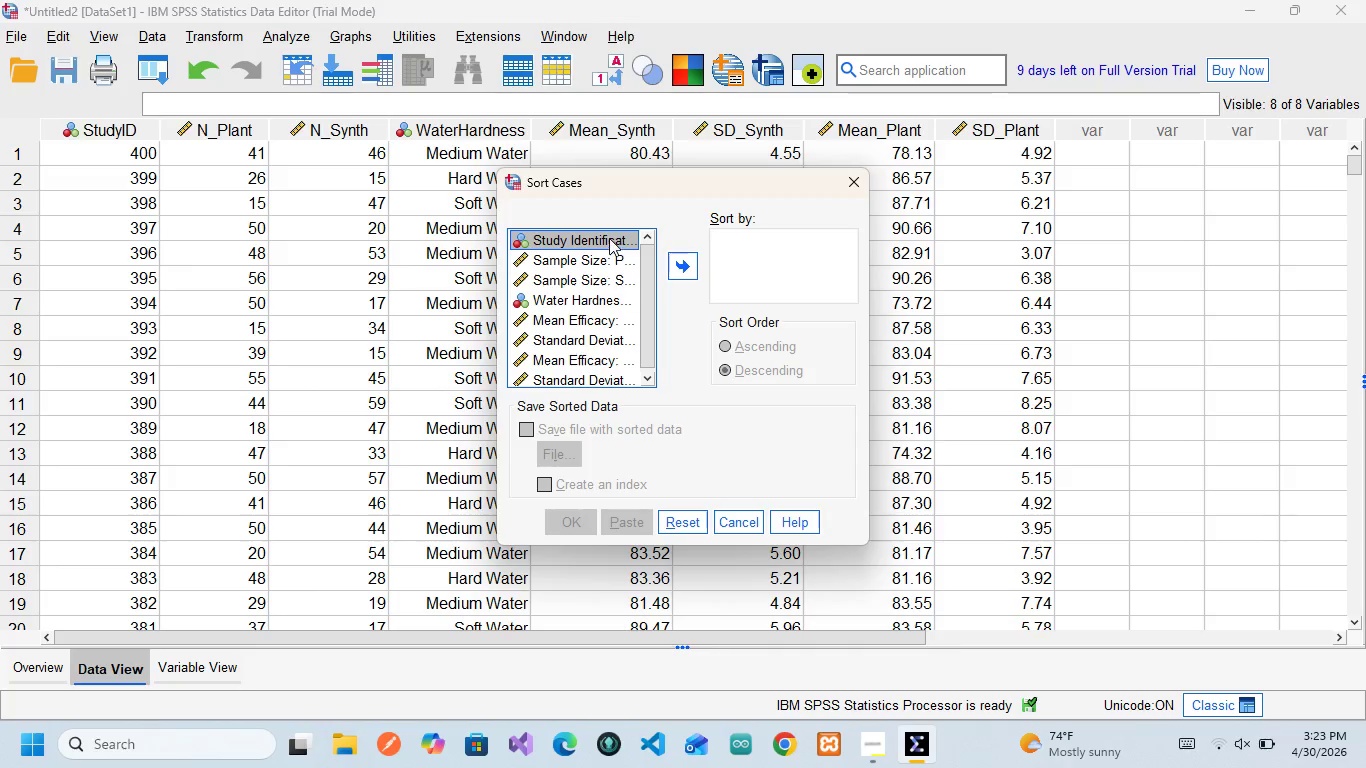 
left_click([607, 238])
 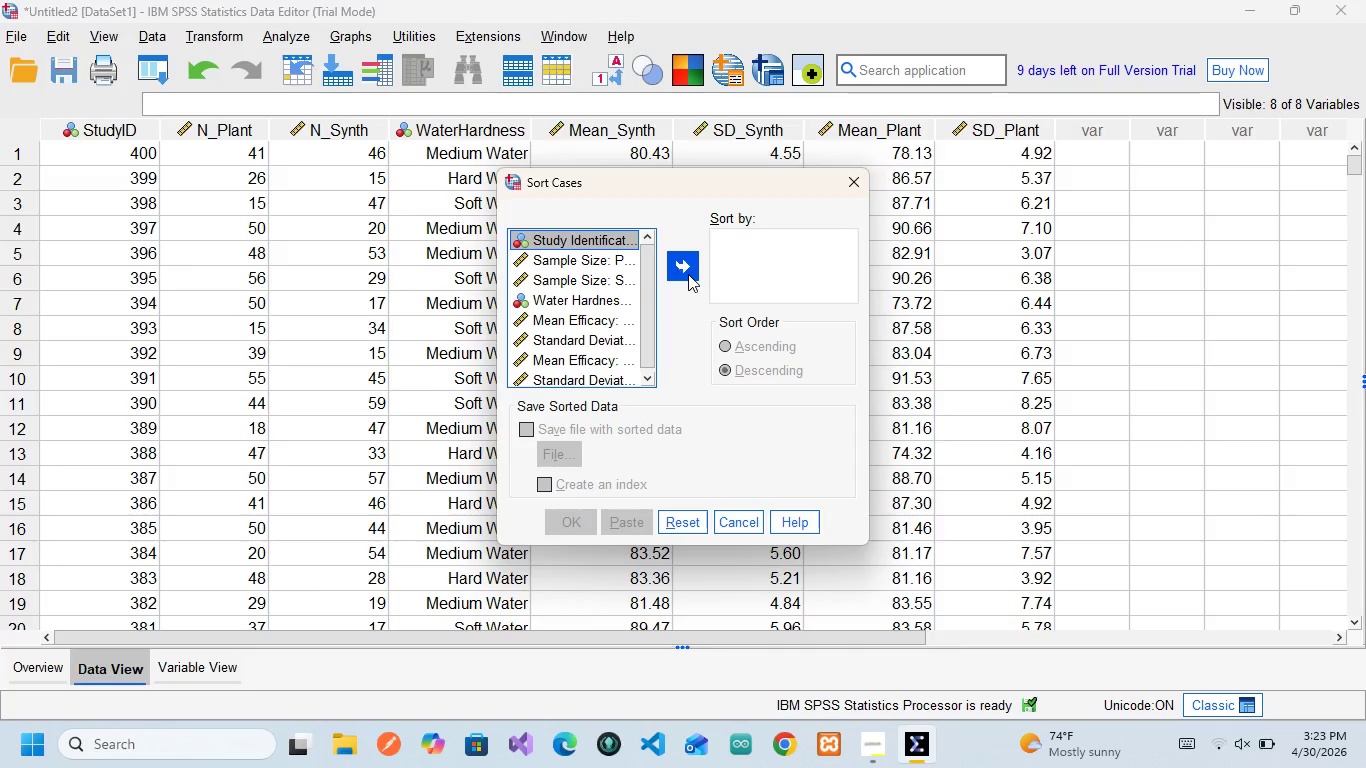 
left_click([688, 272])
 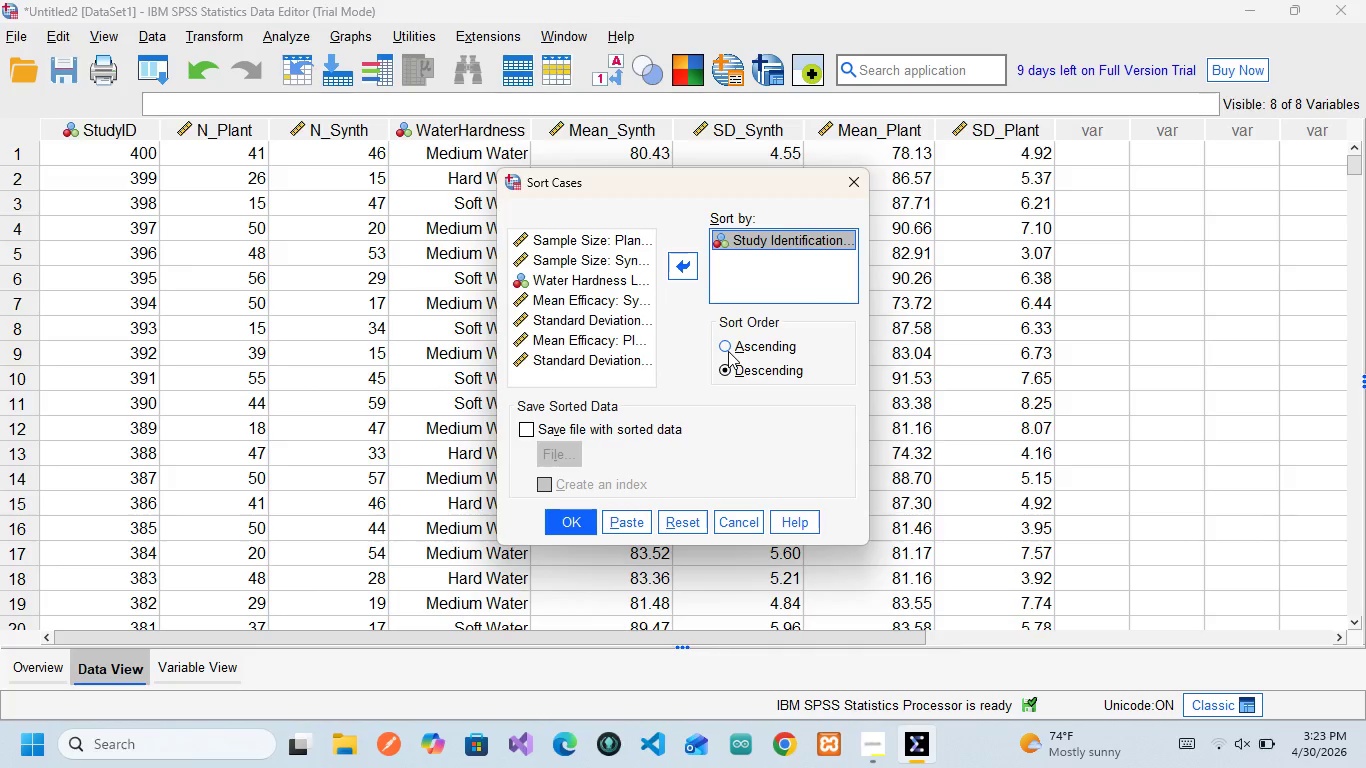 
left_click([728, 351])
 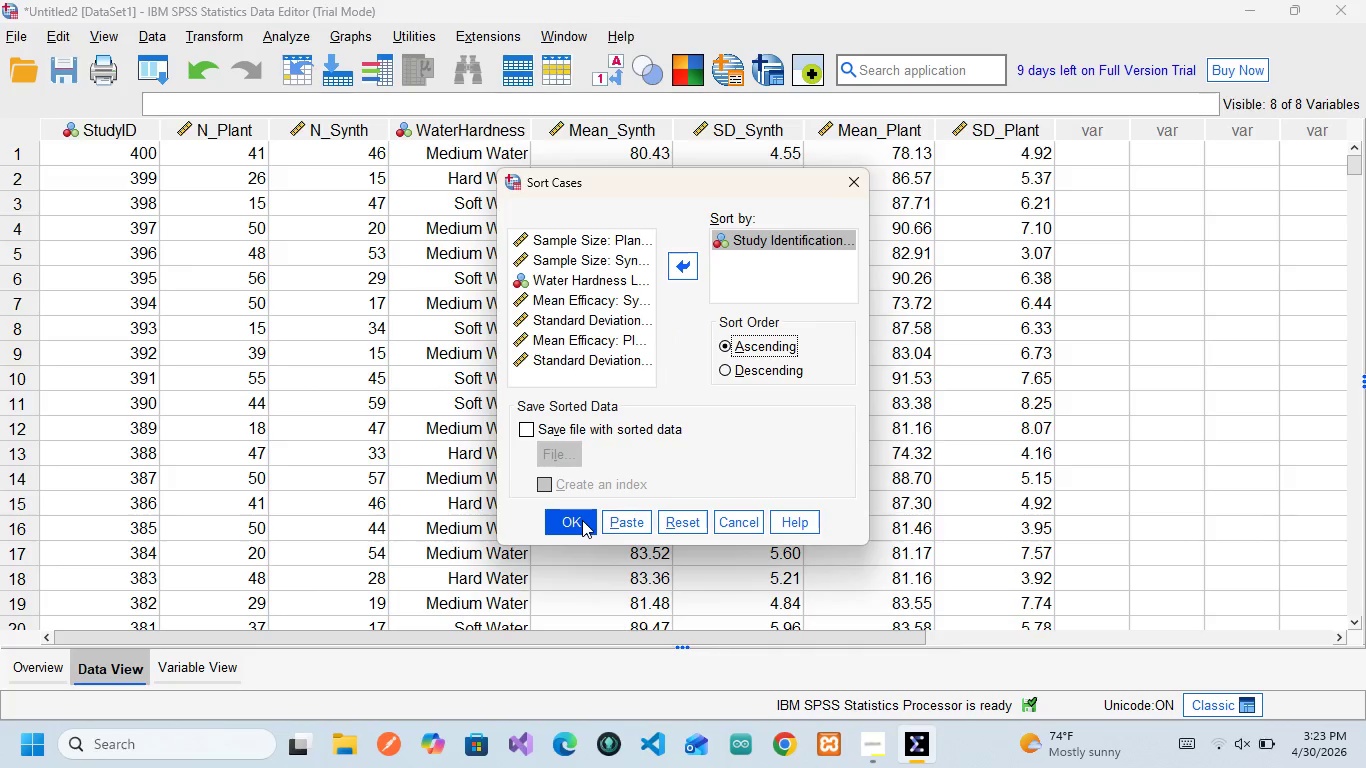 
left_click([582, 520])
 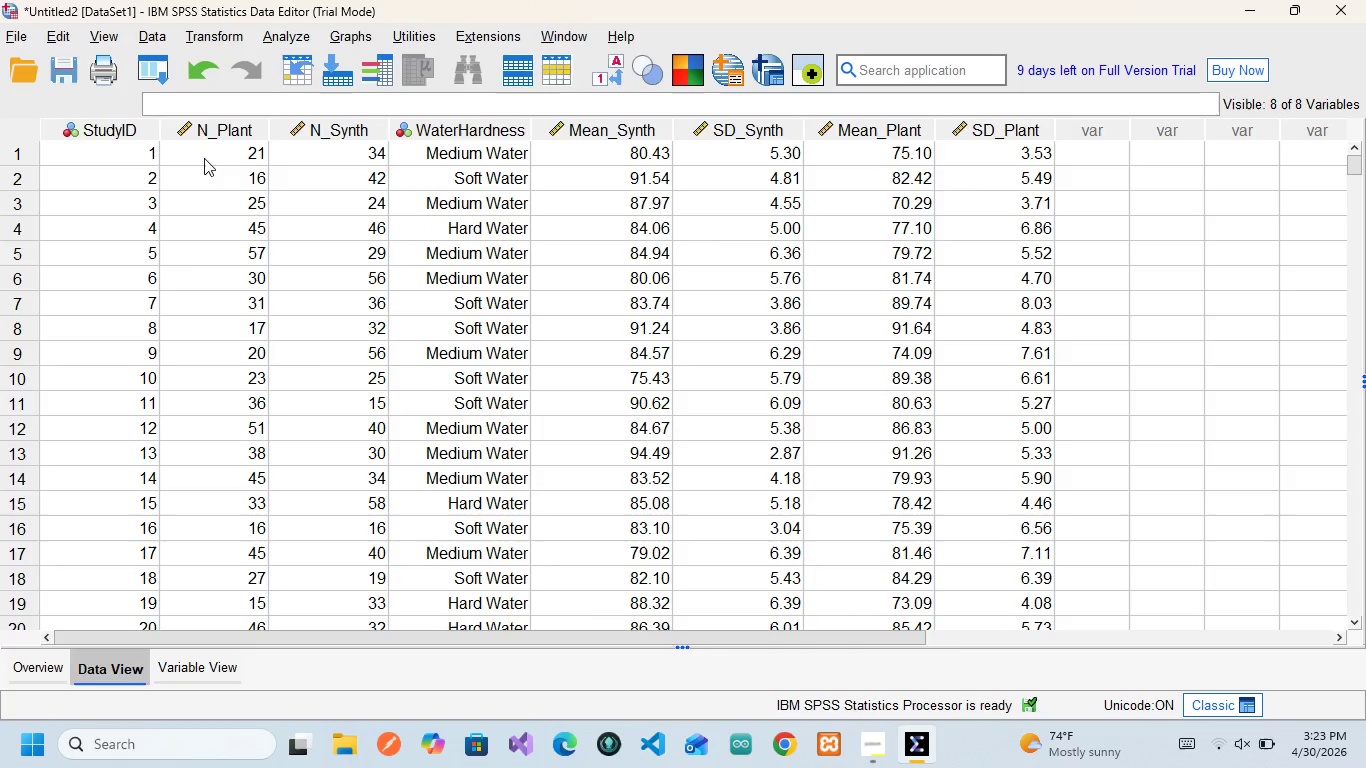 
scroll: coordinate [158, 215], scroll_direction: up, amount: 4.0
 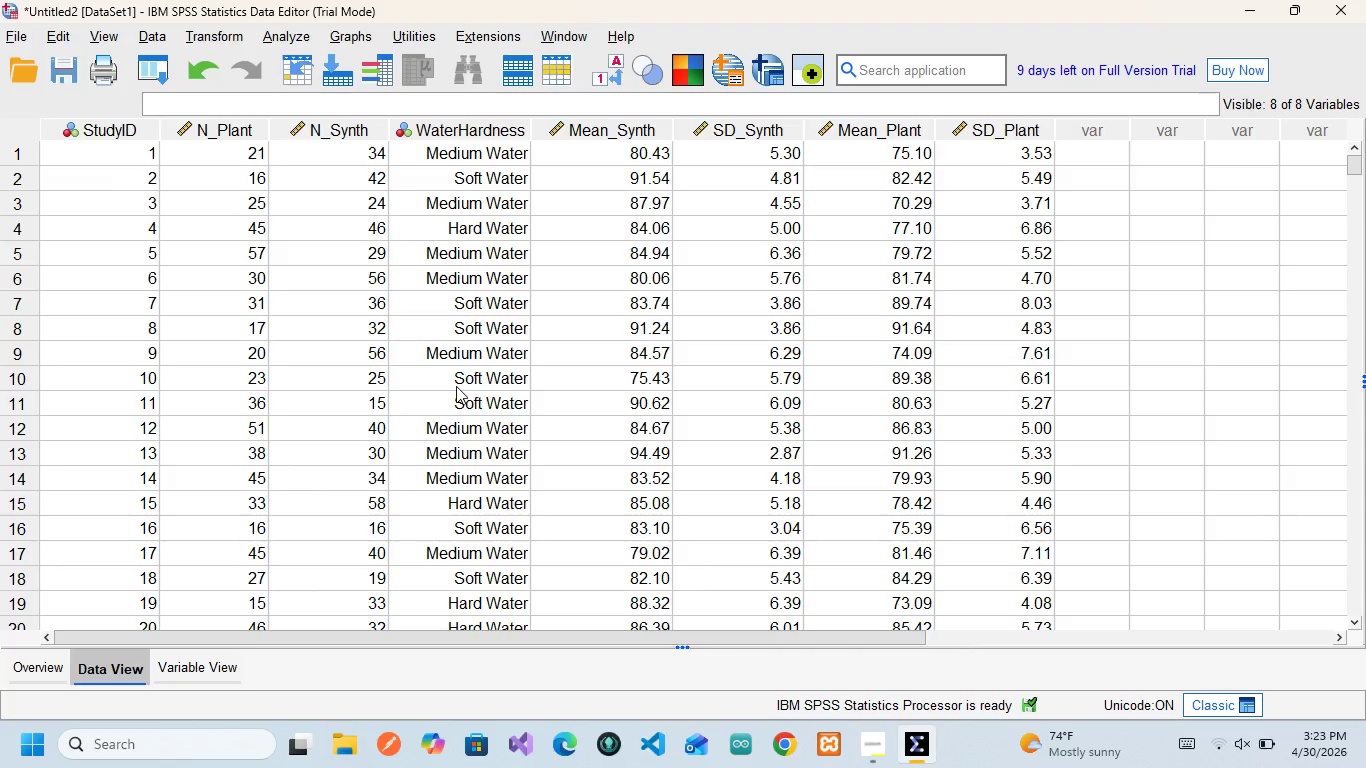 
wait(13.03)
 